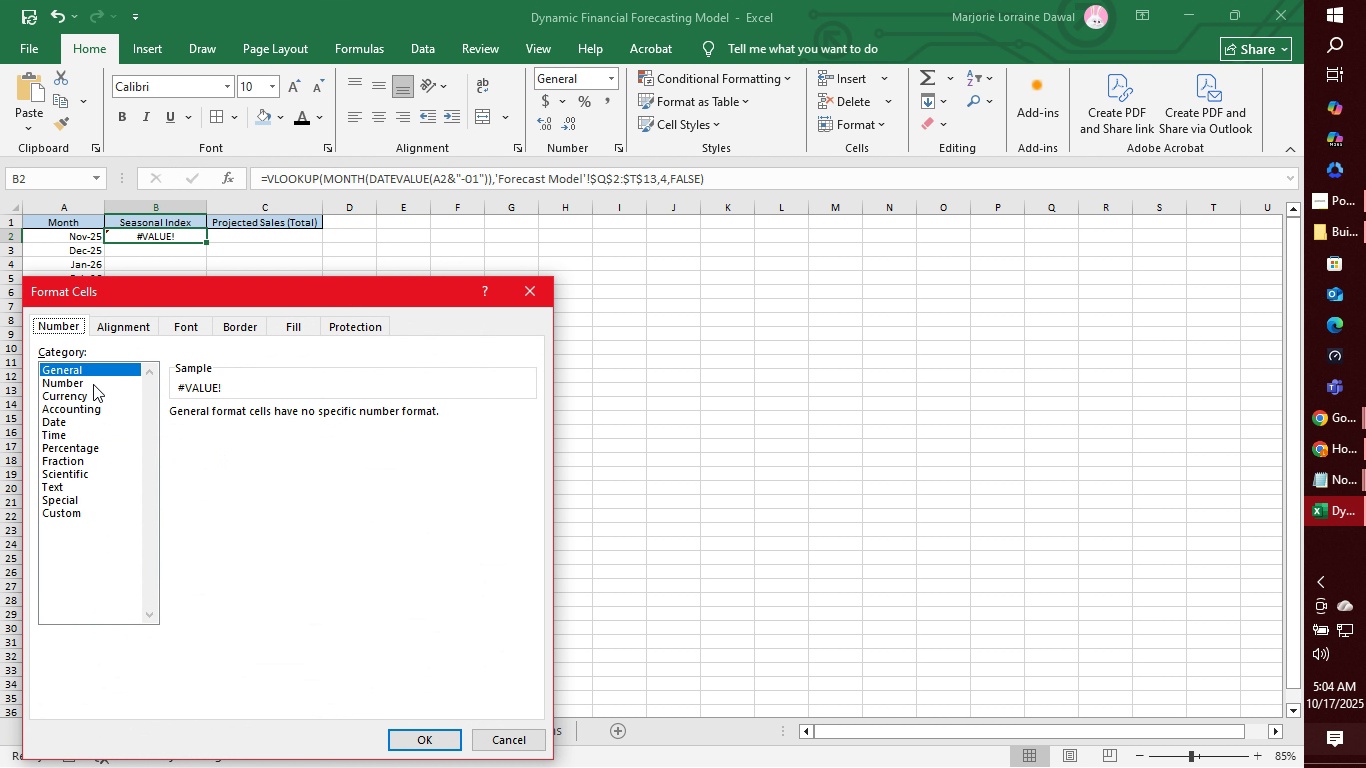 
wait(5.31)
 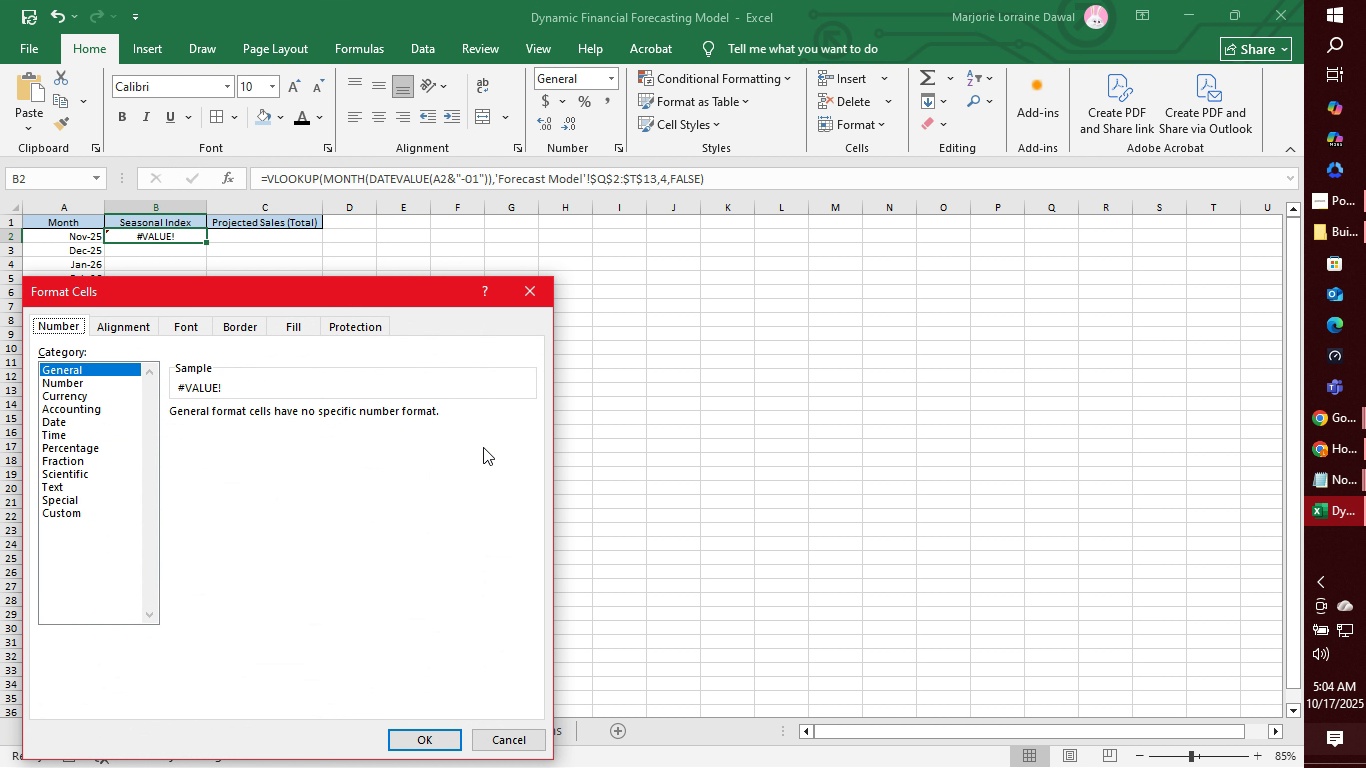 
left_click([93, 384])
 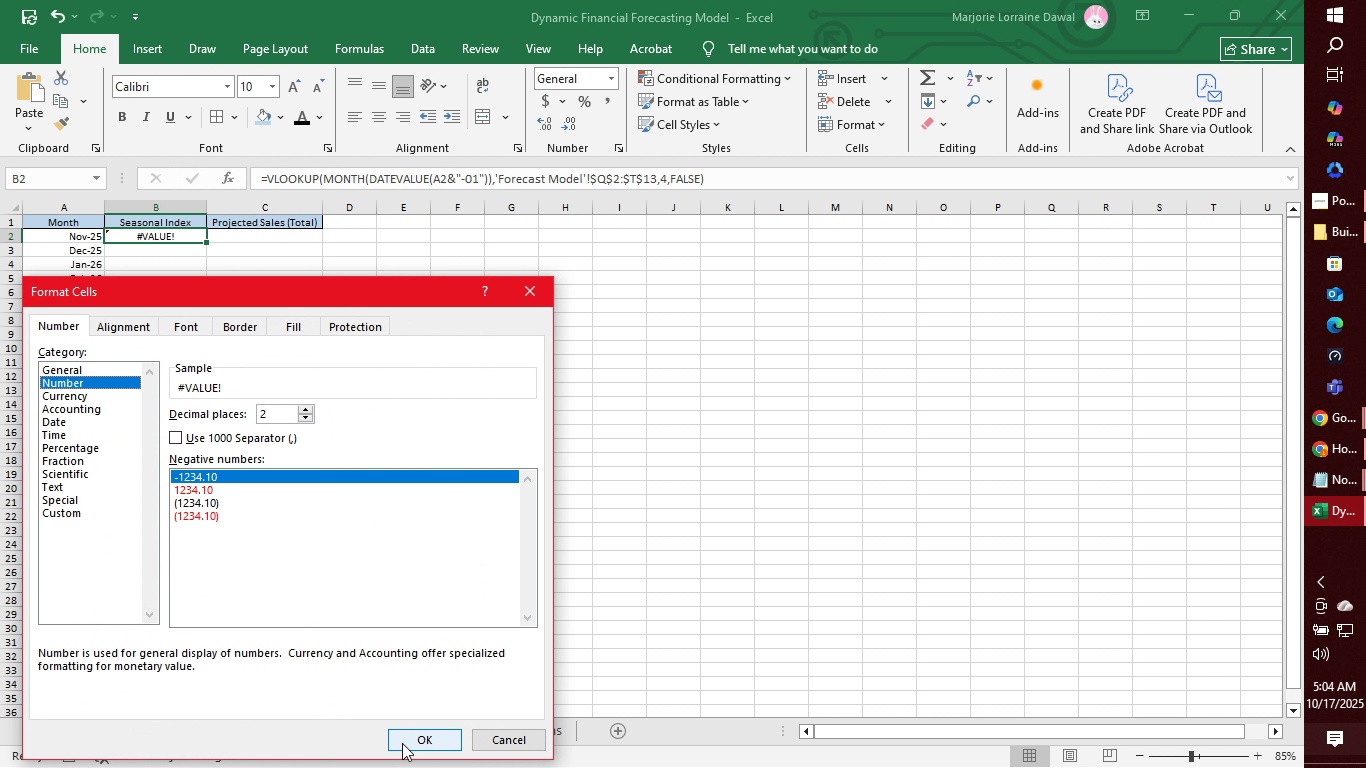 
left_click([416, 741])
 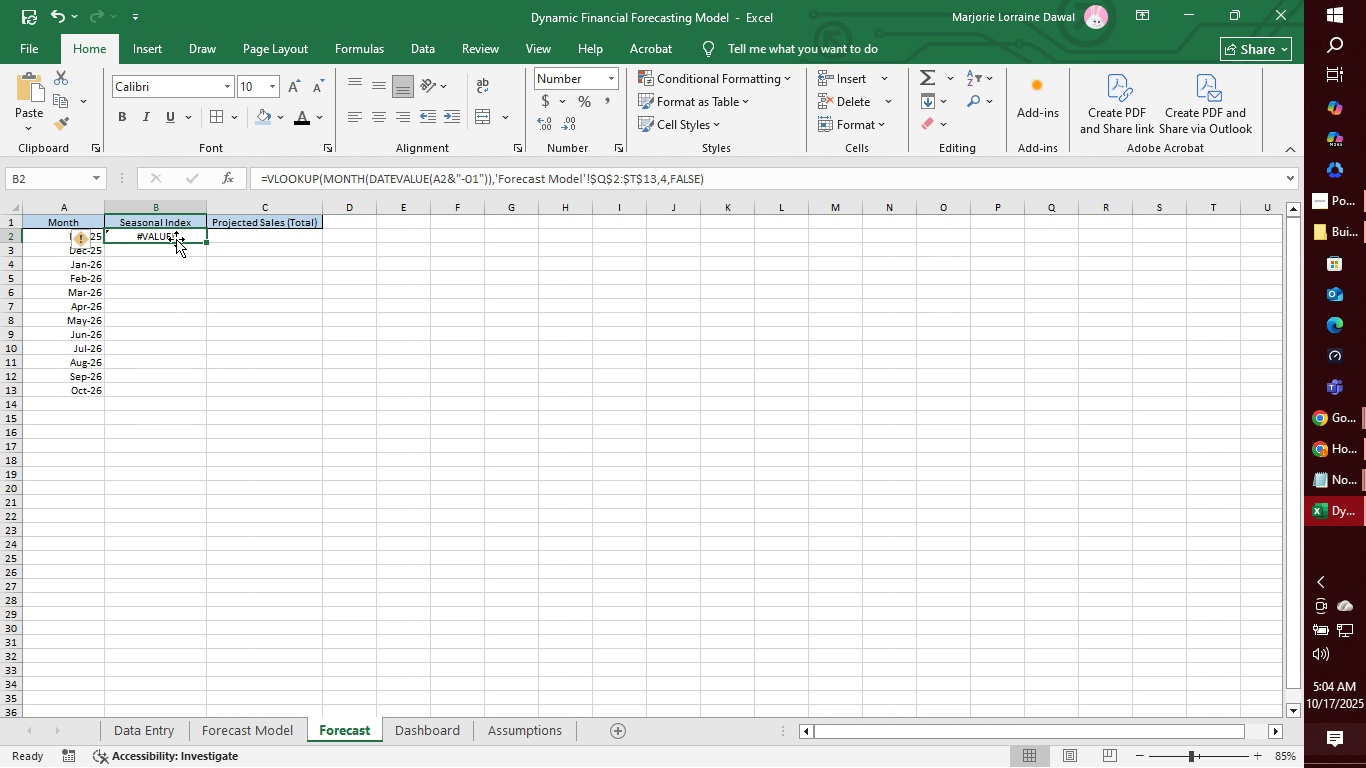 
right_click([176, 236])
 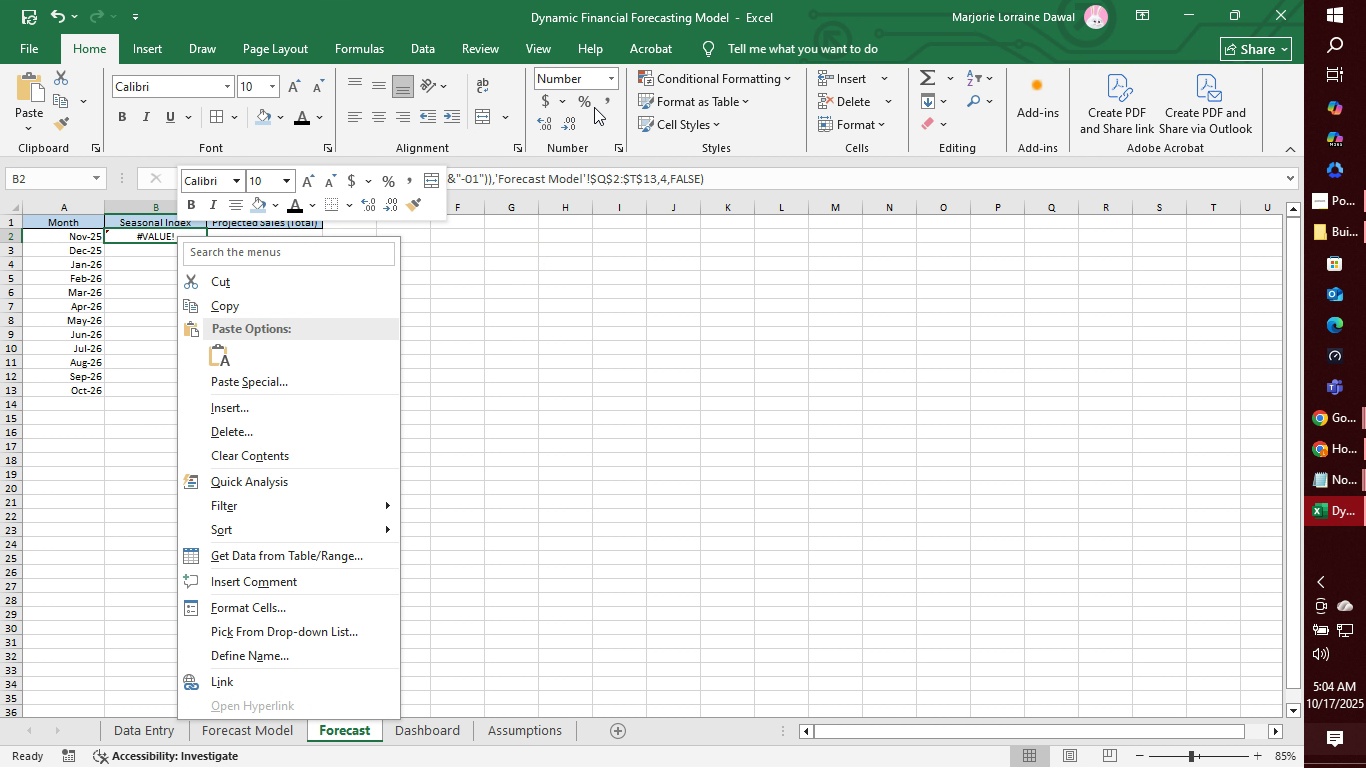 
left_click([609, 75])
 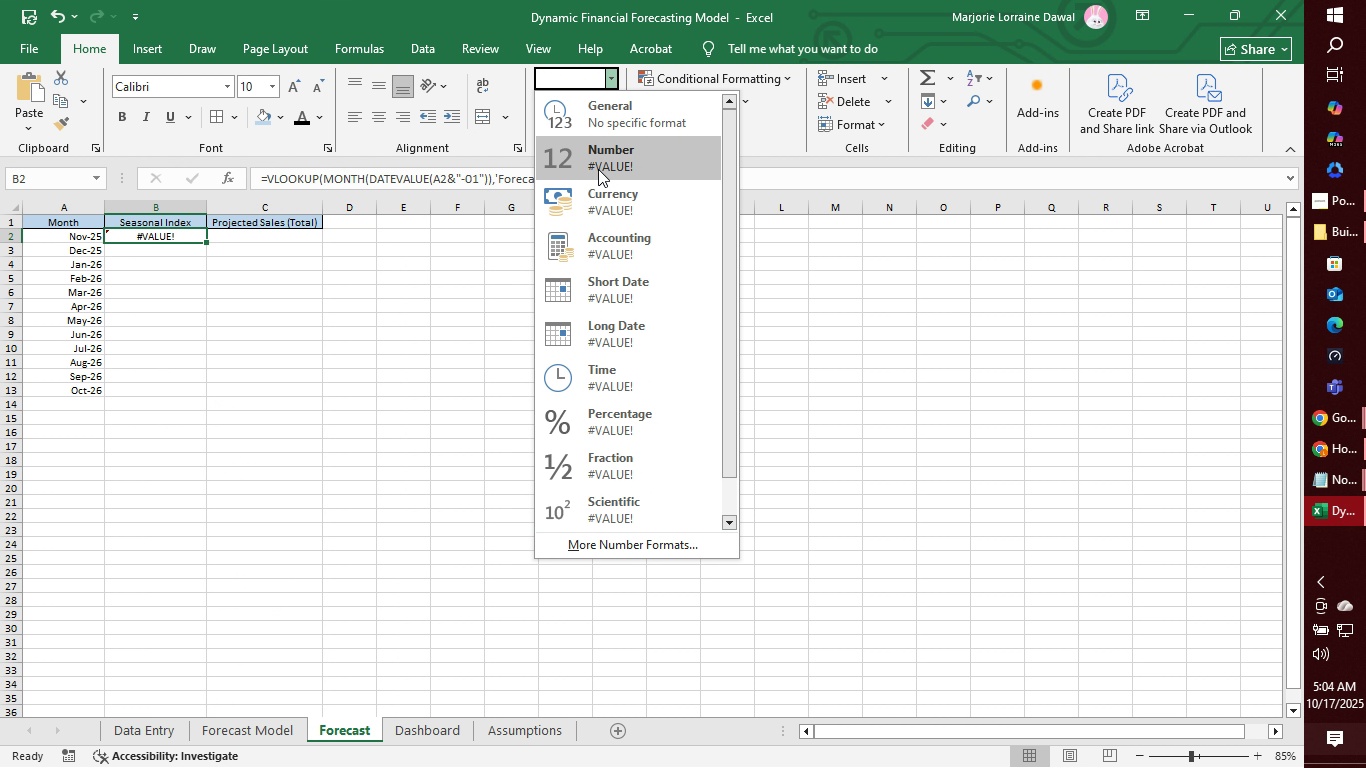 
left_click([594, 193])
 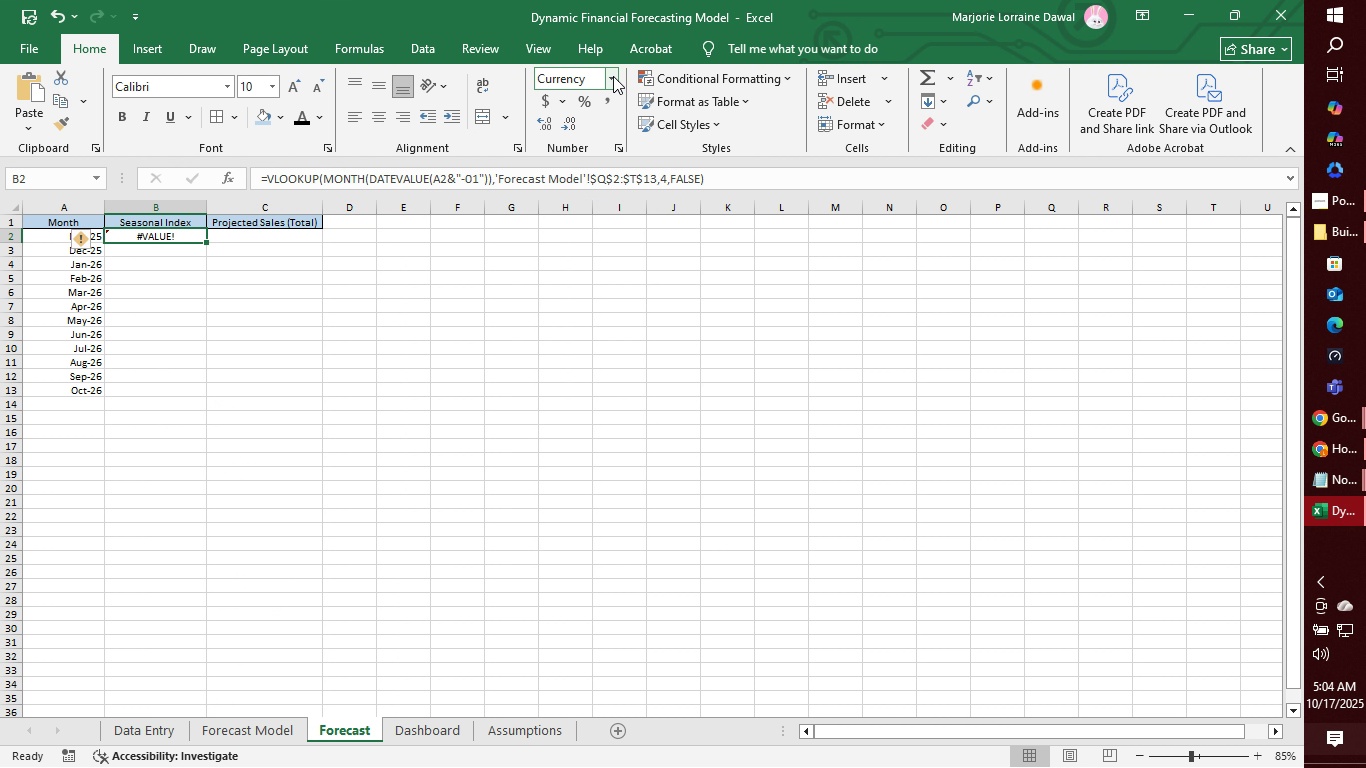 
left_click([613, 76])
 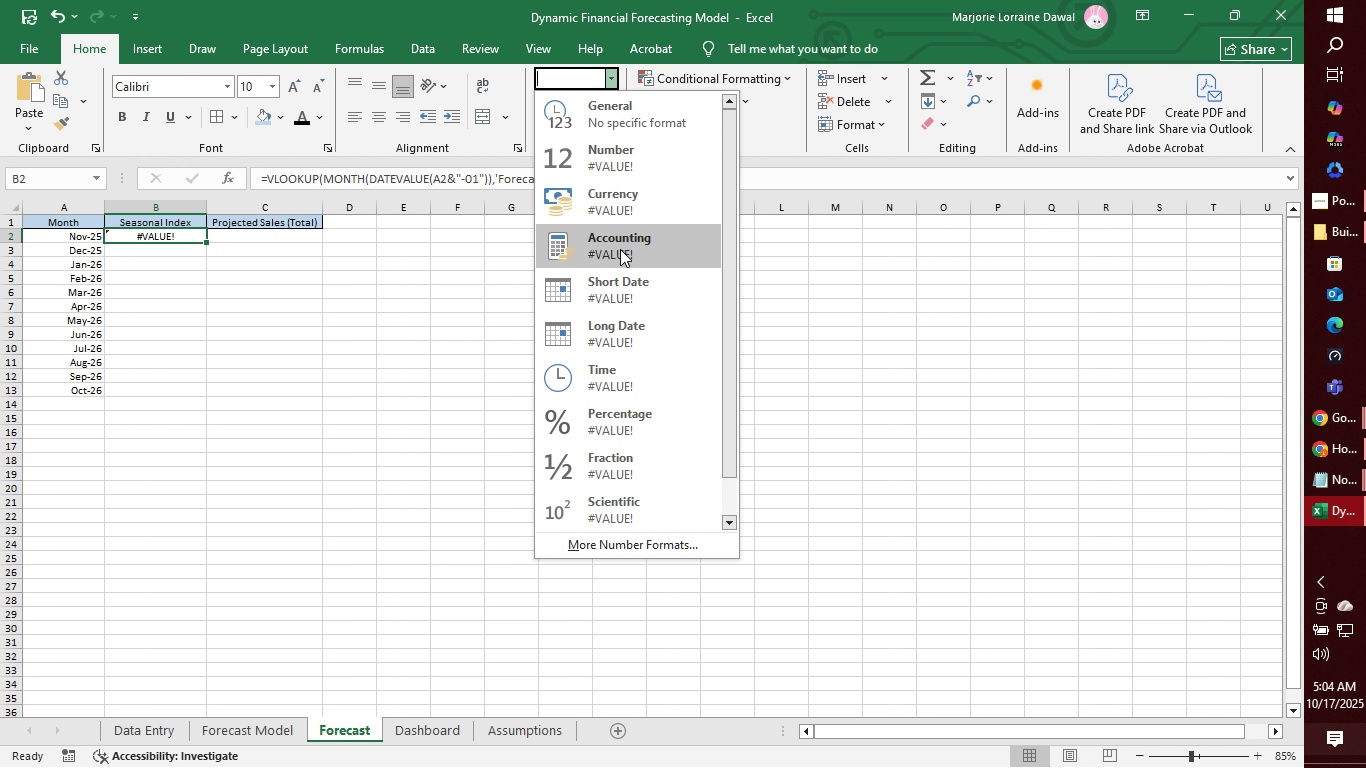 
left_click([620, 249])
 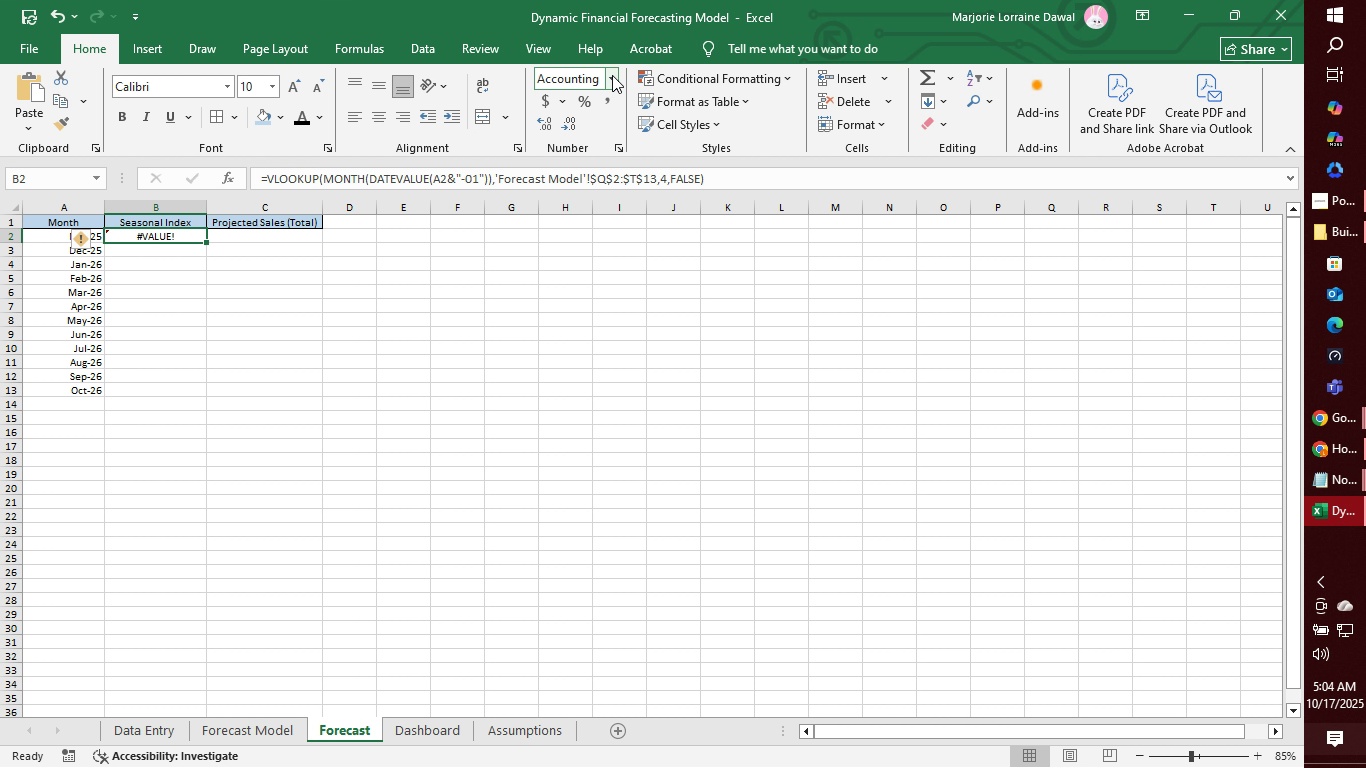 
left_click([612, 75])
 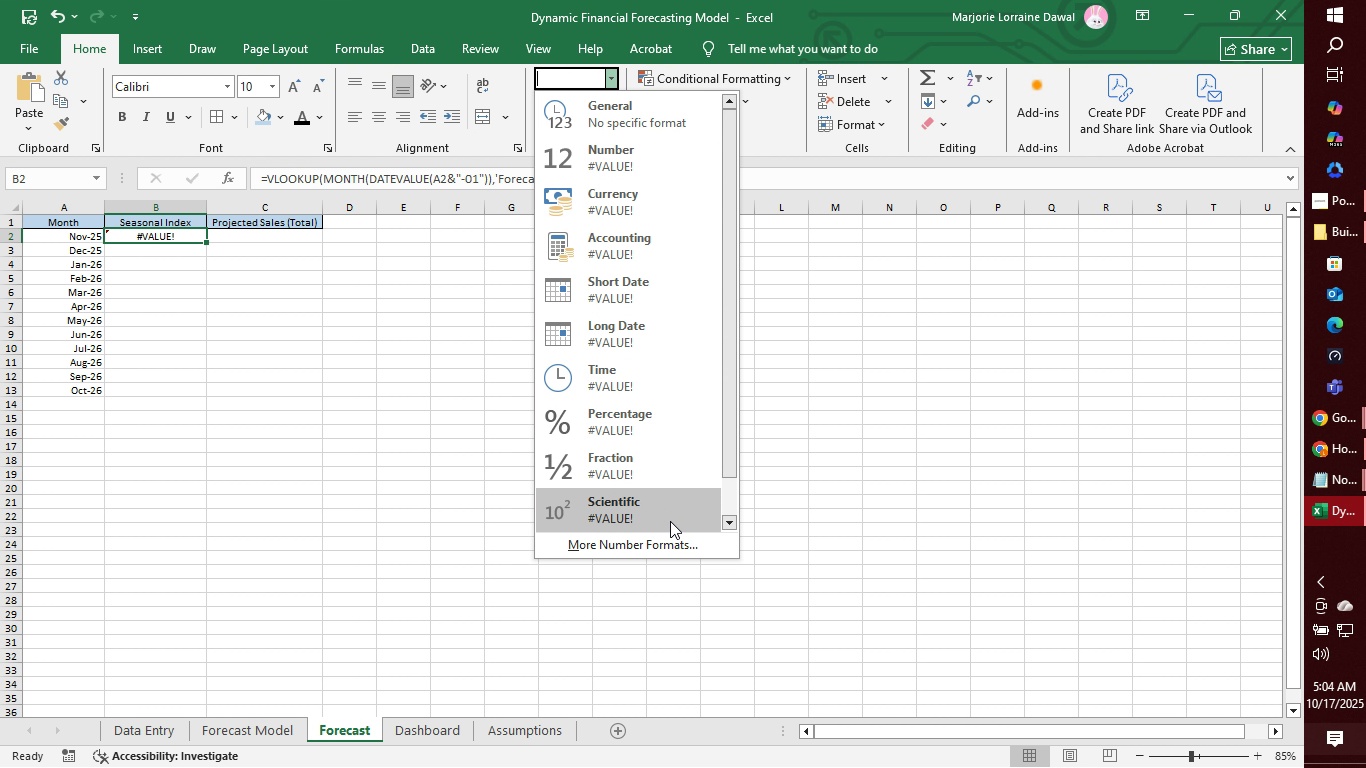 
scroll: coordinate [706, 436], scroll_direction: down, amount: 1.0
 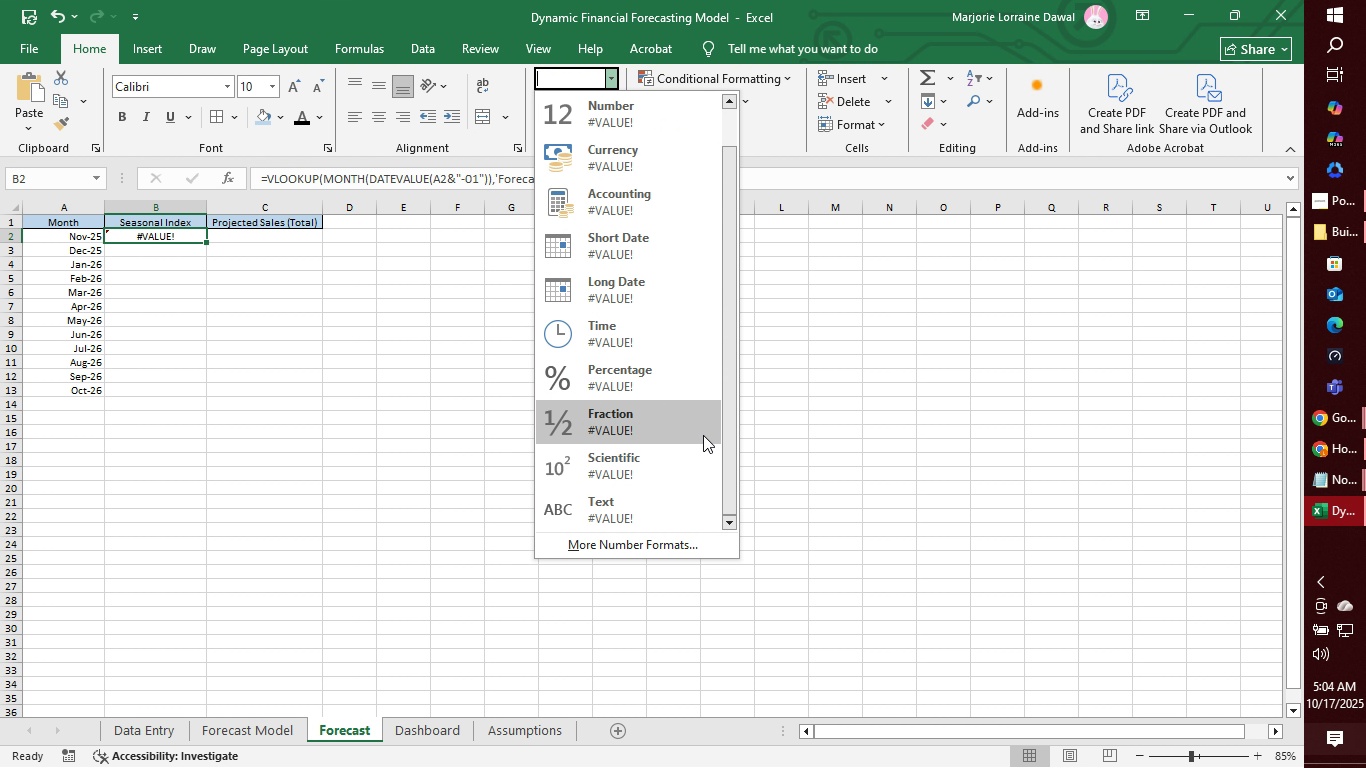 
scroll: coordinate [692, 369], scroll_direction: up, amount: 2.0
 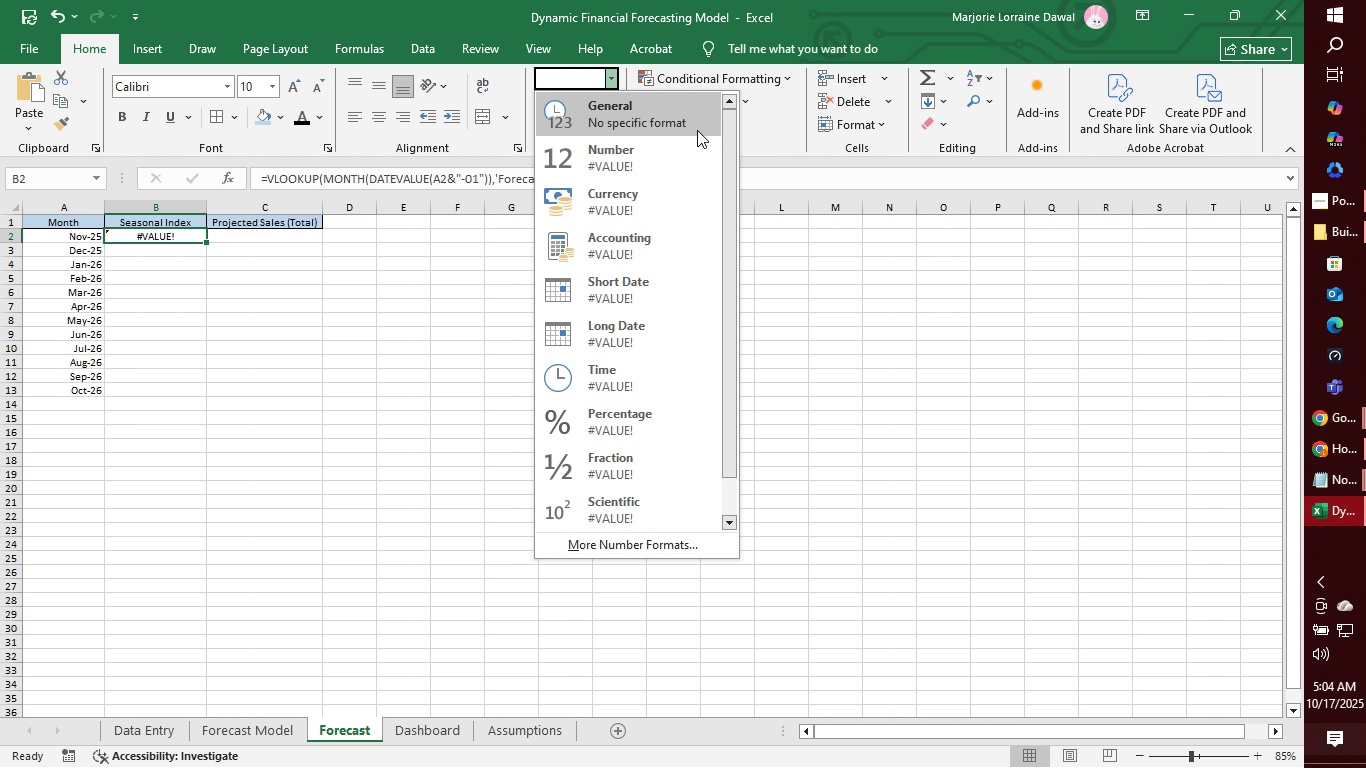 
left_click([697, 130])
 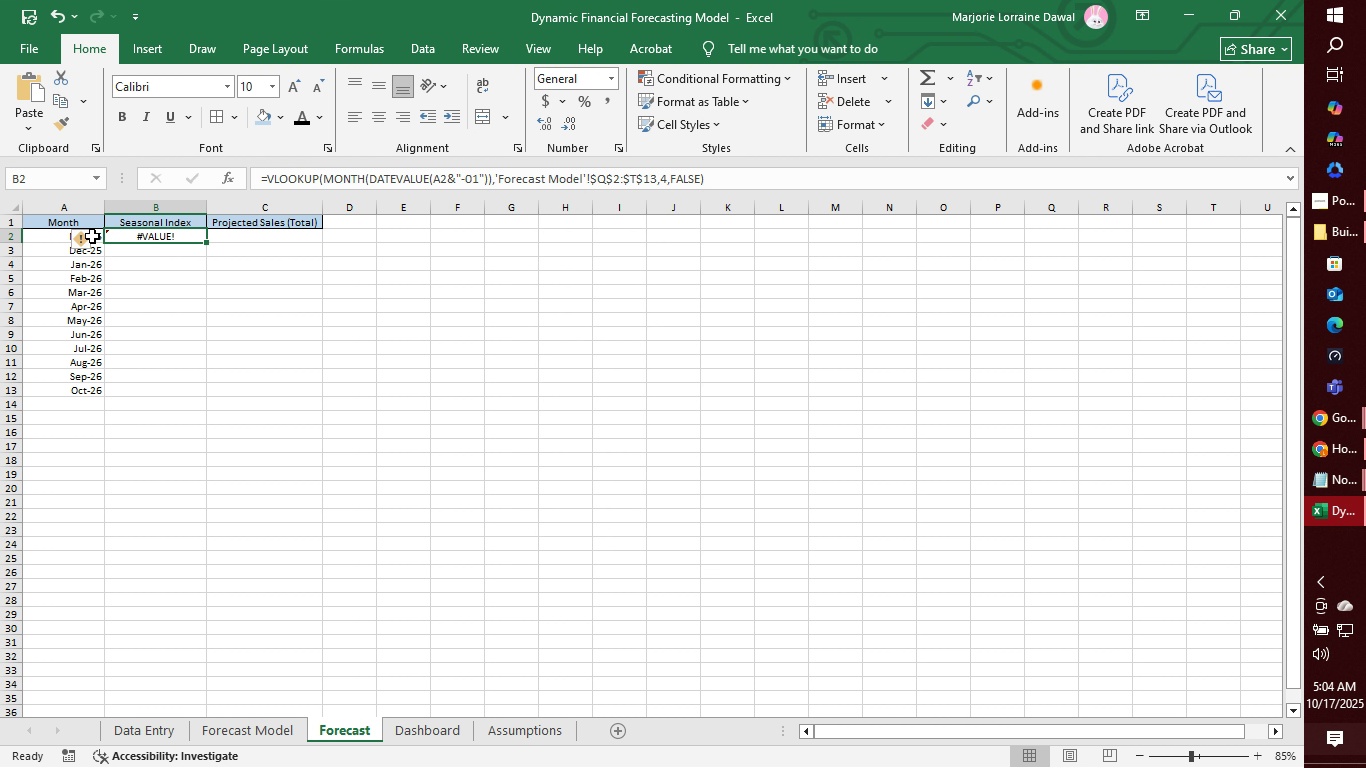 
left_click([81, 236])
 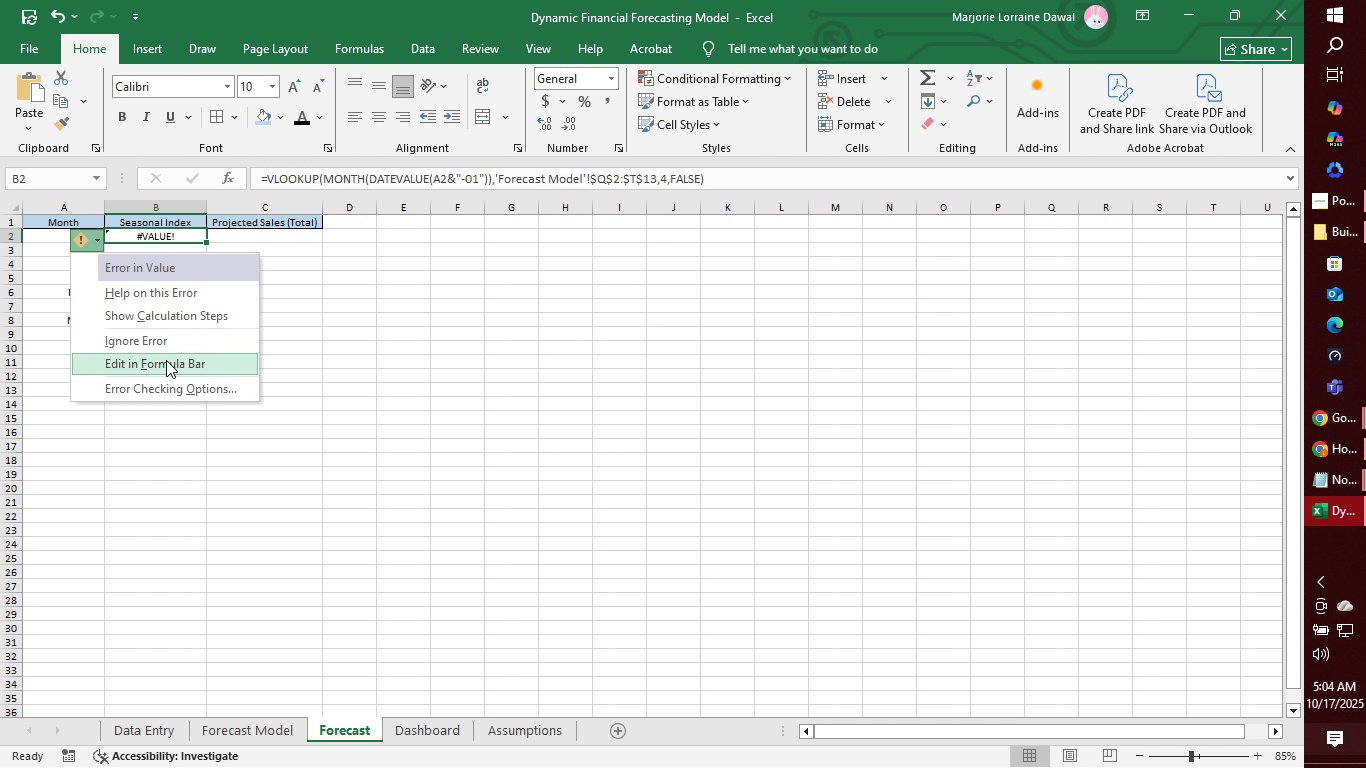 
left_click([166, 364])
 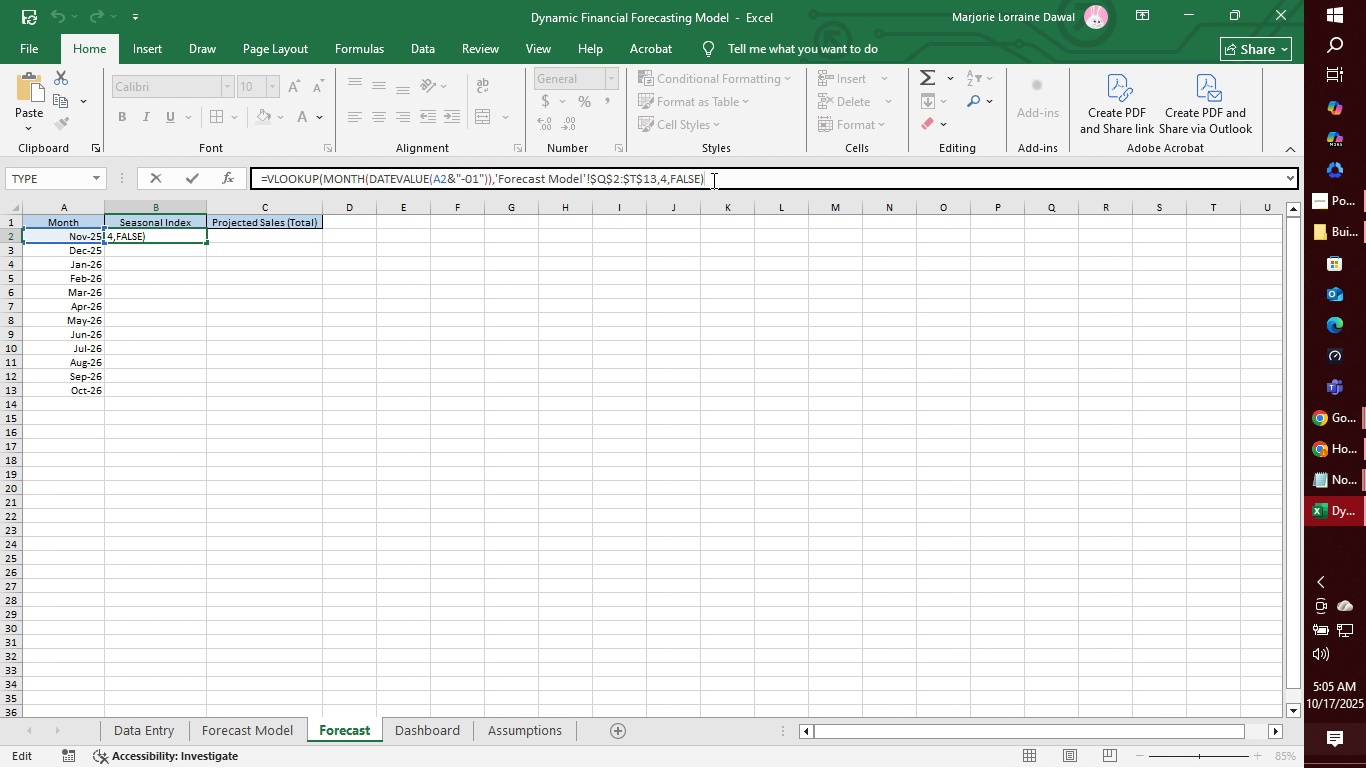 
left_click([712, 180])
 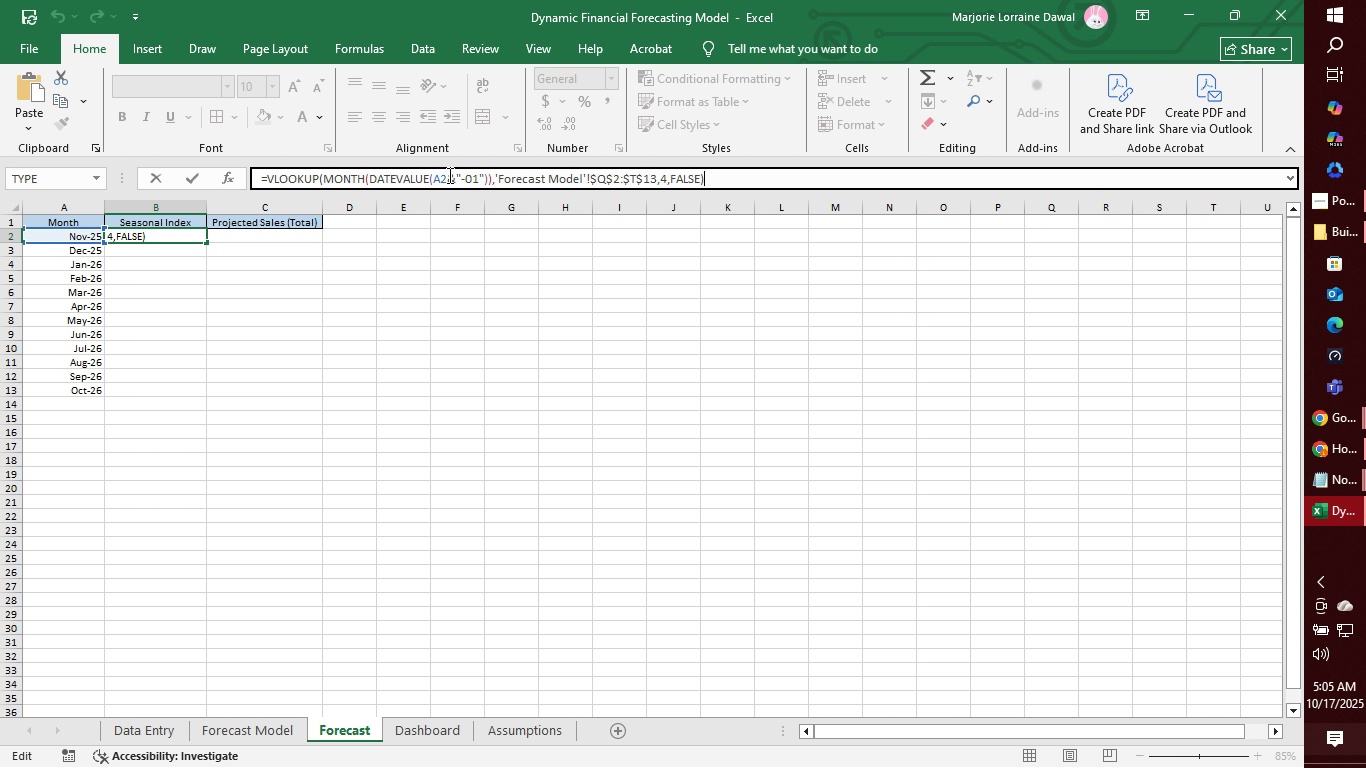 
wait(36.97)
 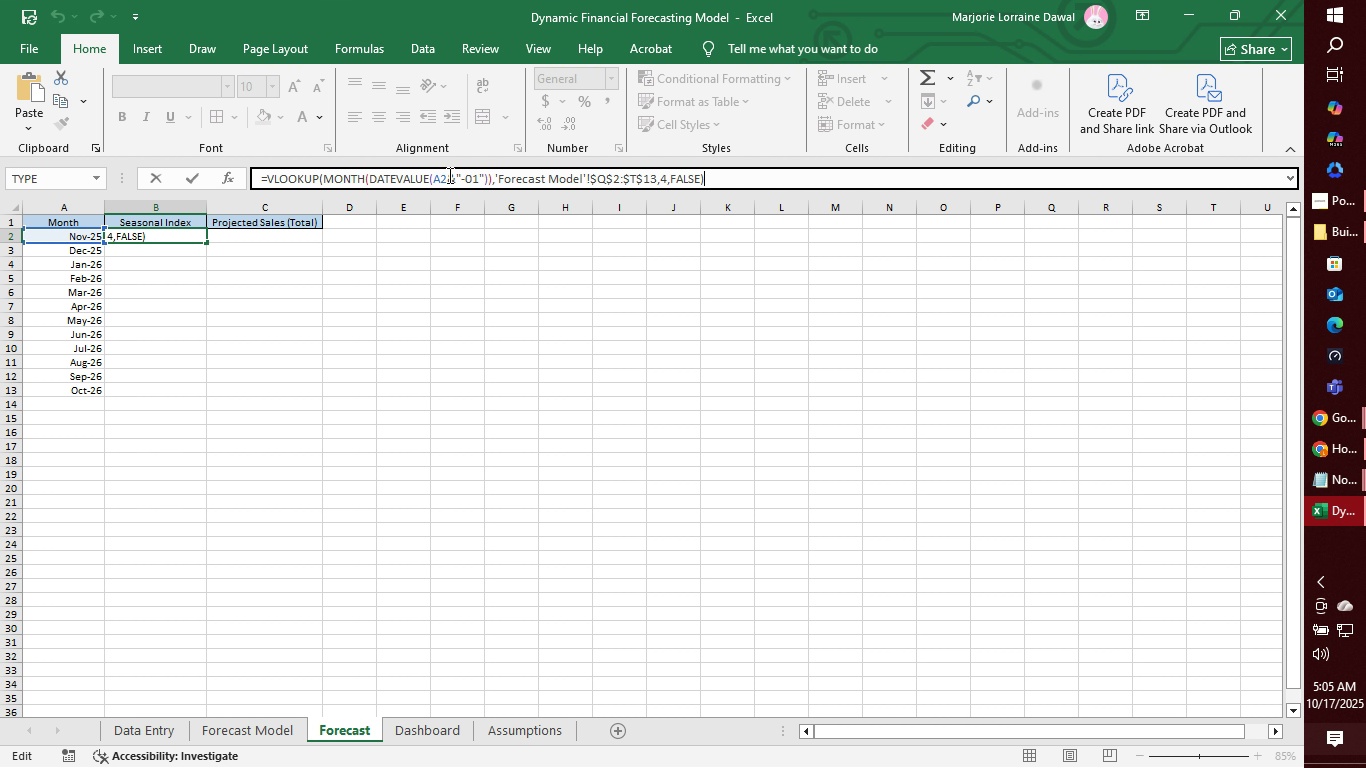 
left_click([747, 177])
 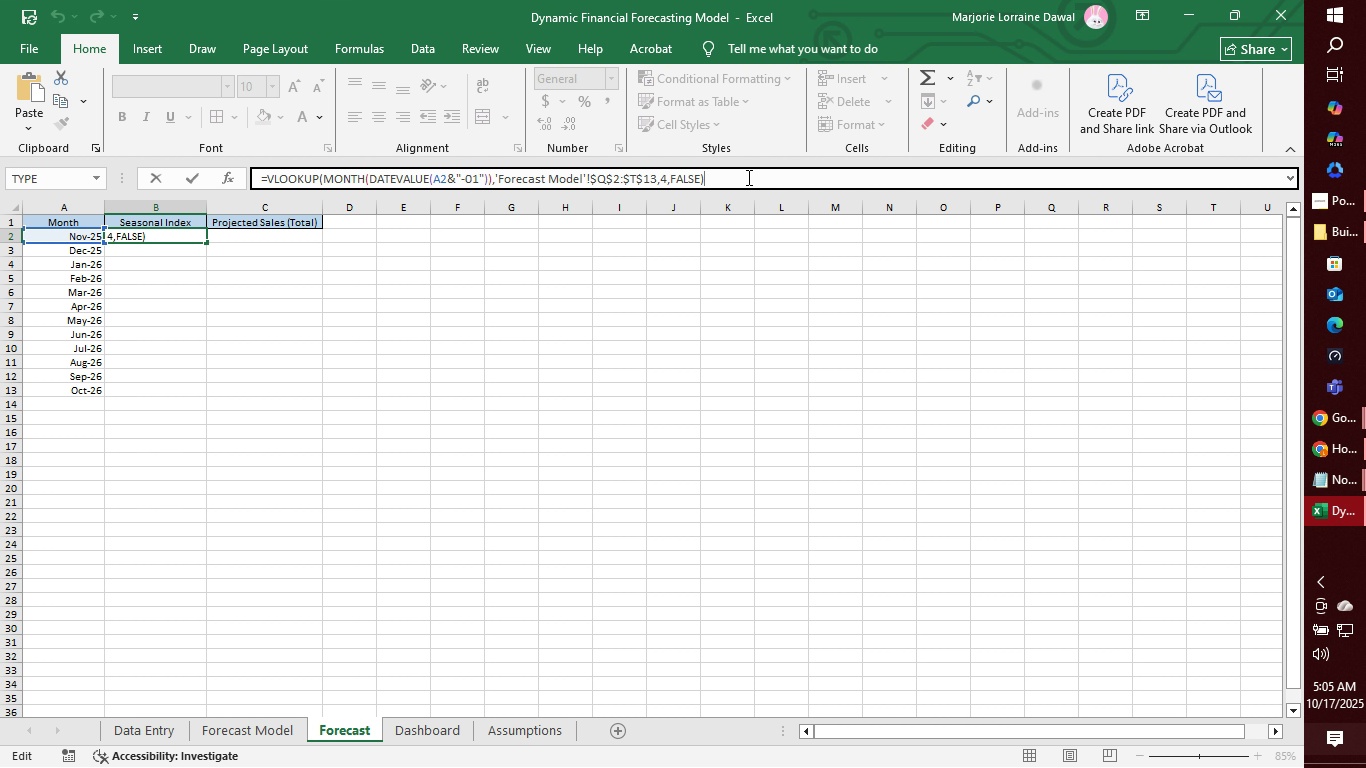 
key(Enter)
 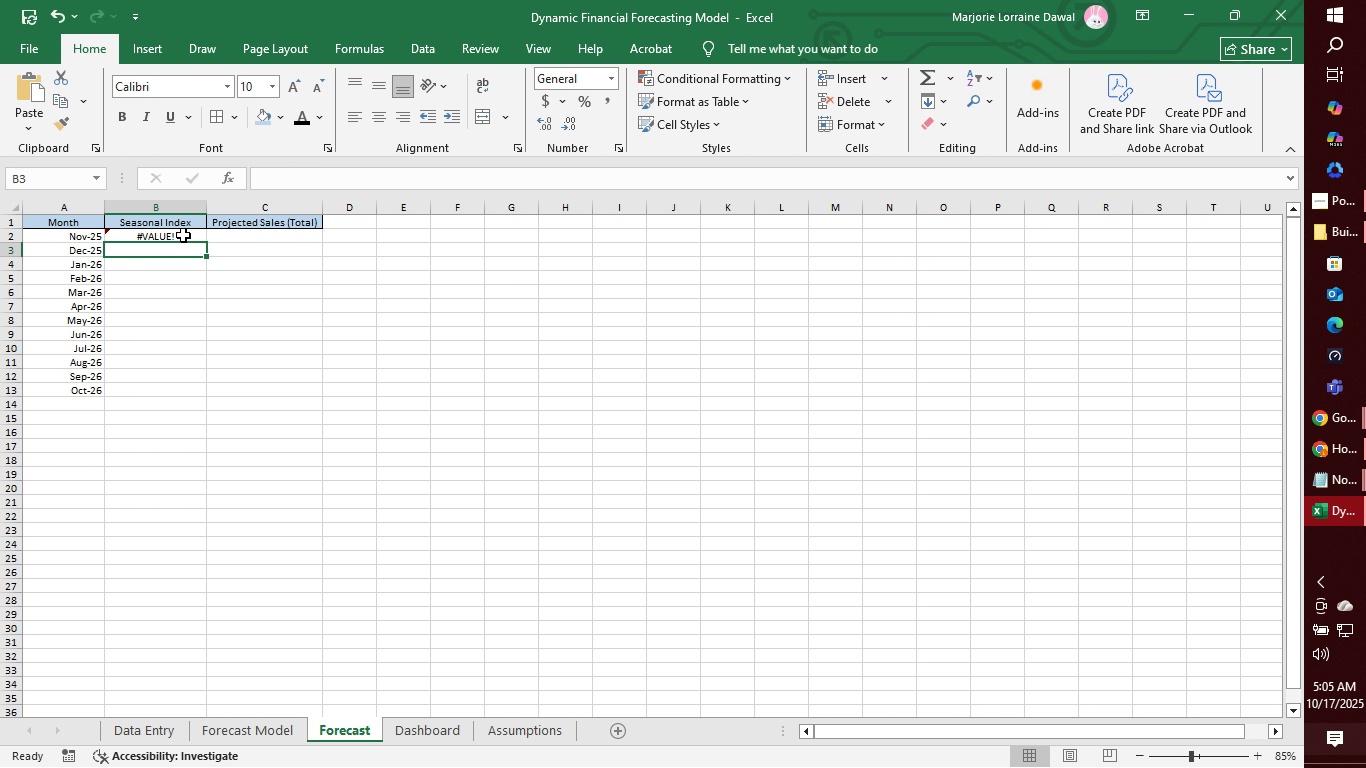 
left_click([182, 234])
 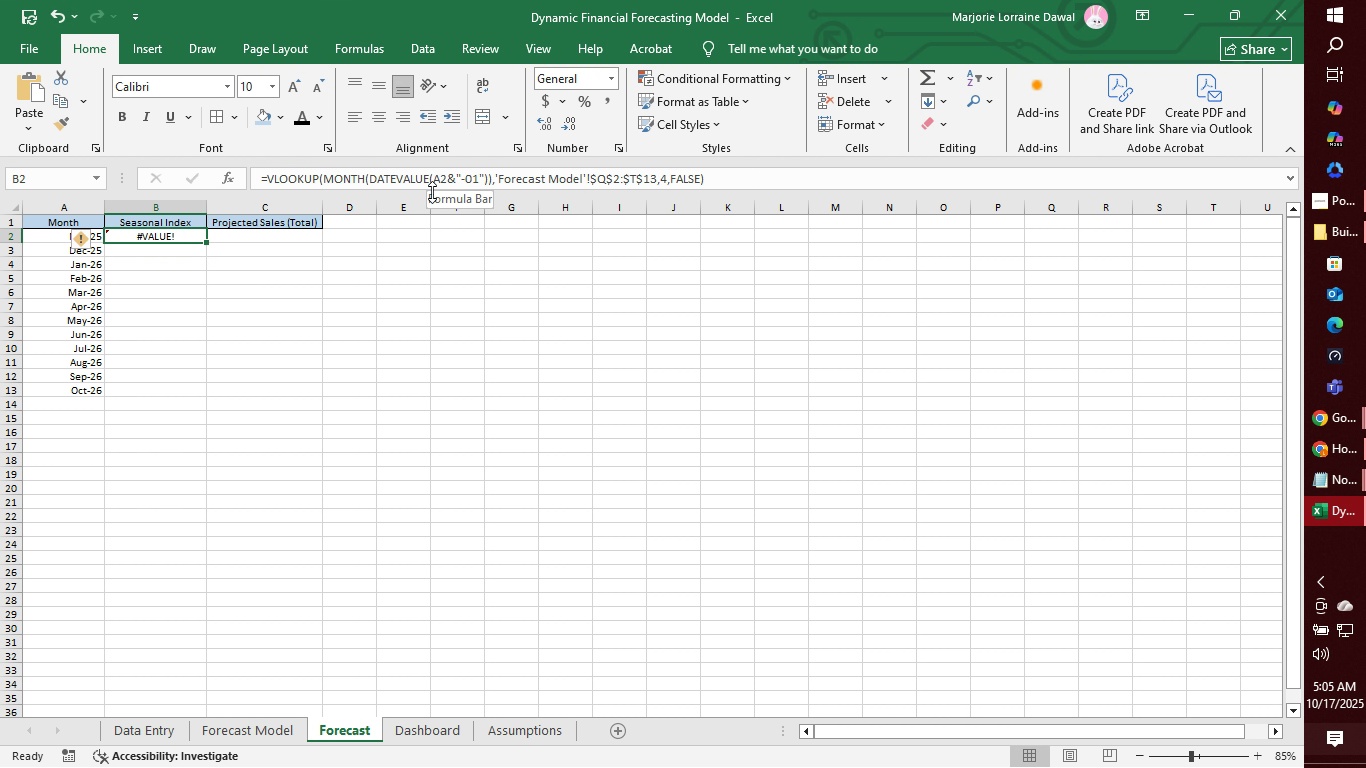 
key(Control+C)
 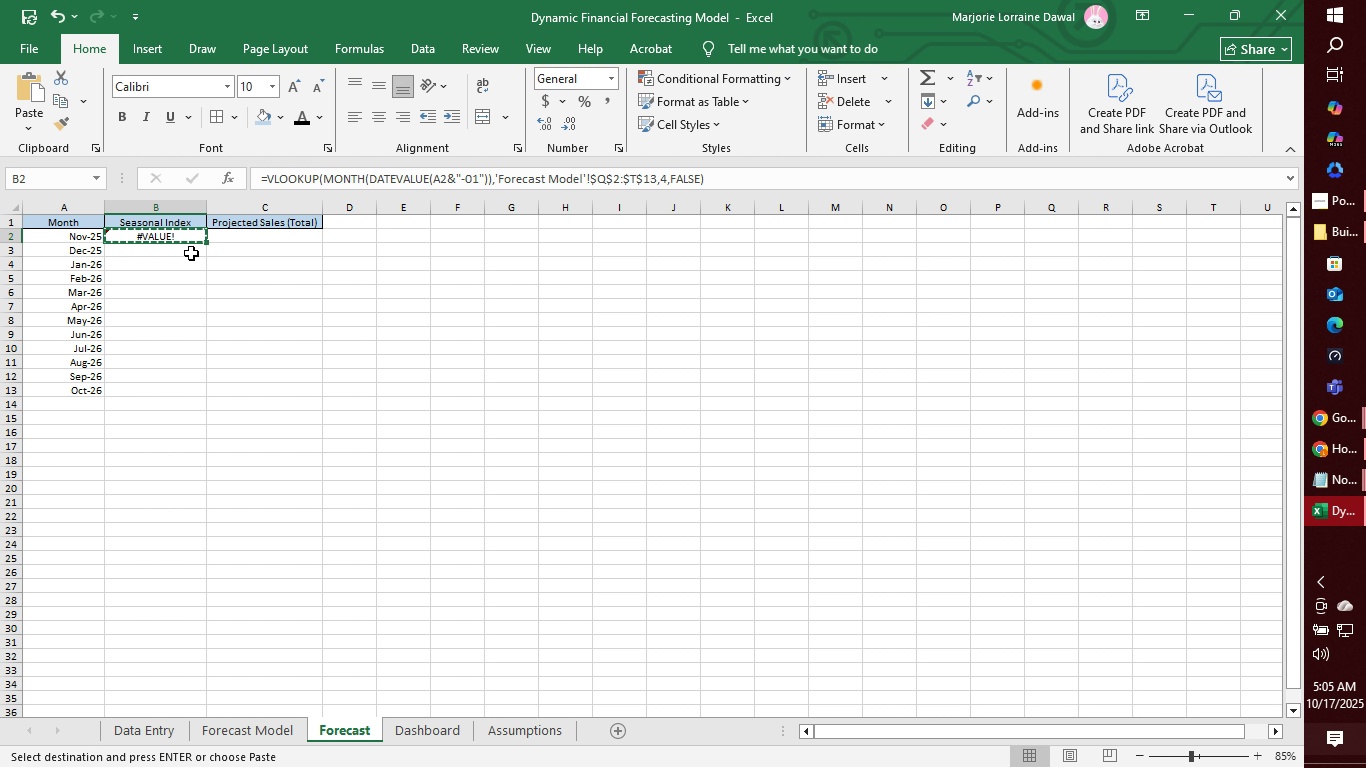 
left_click([191, 253])
 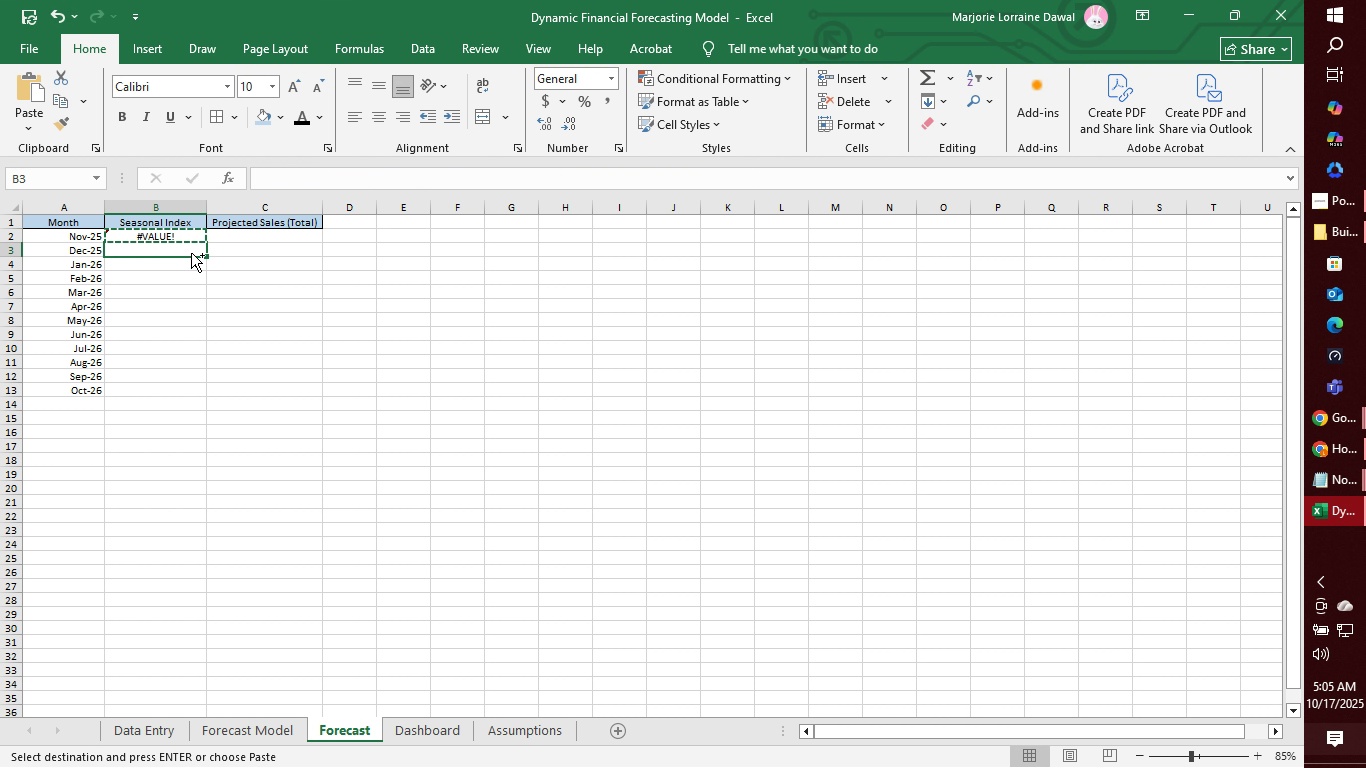 
key(Control+V)
 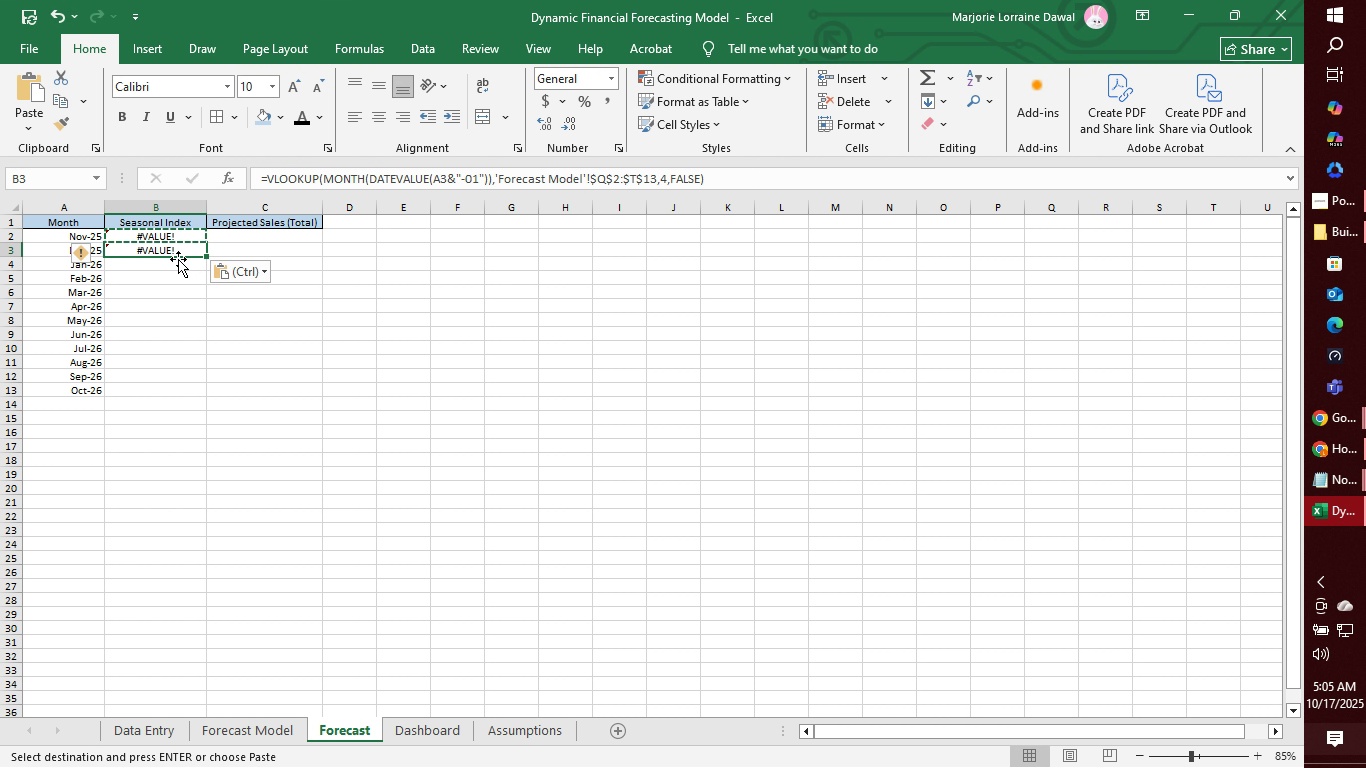 
left_click([171, 264])
 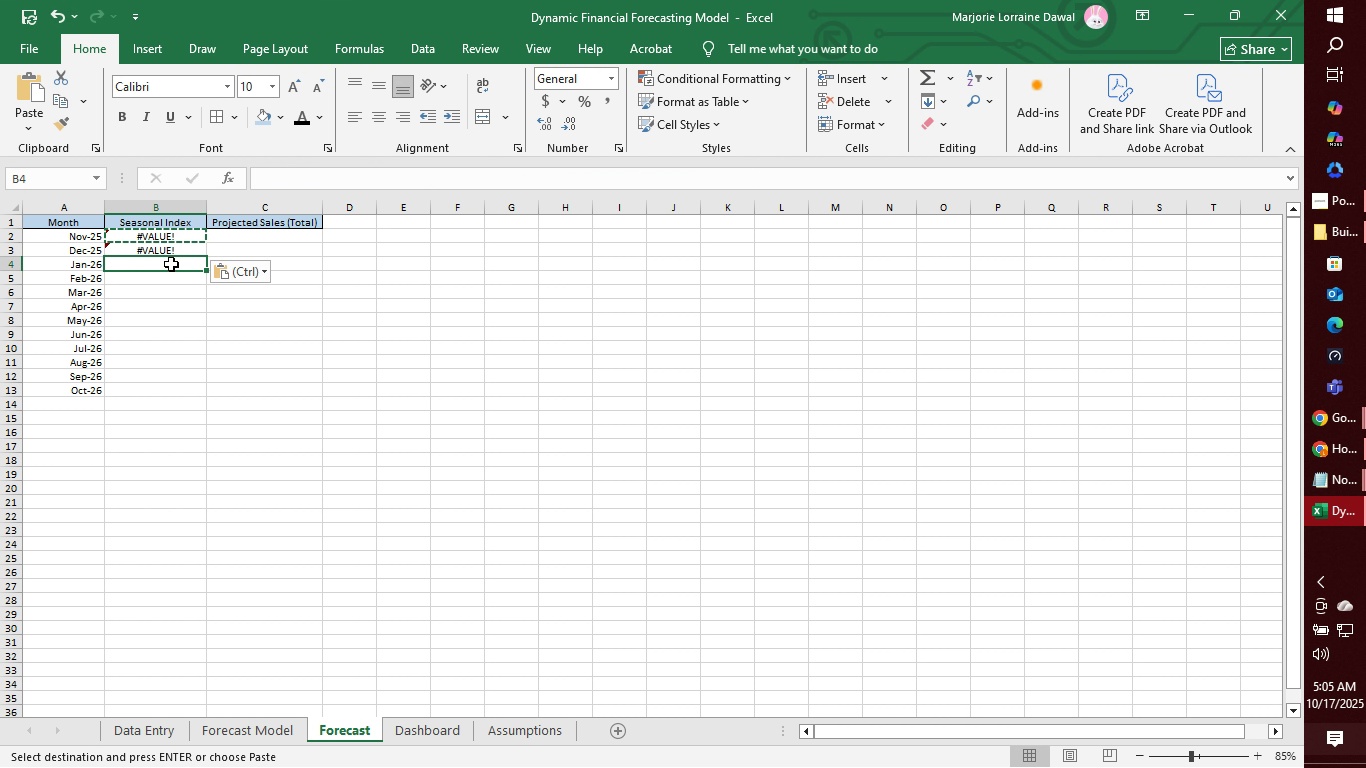 
key(Control+V)
 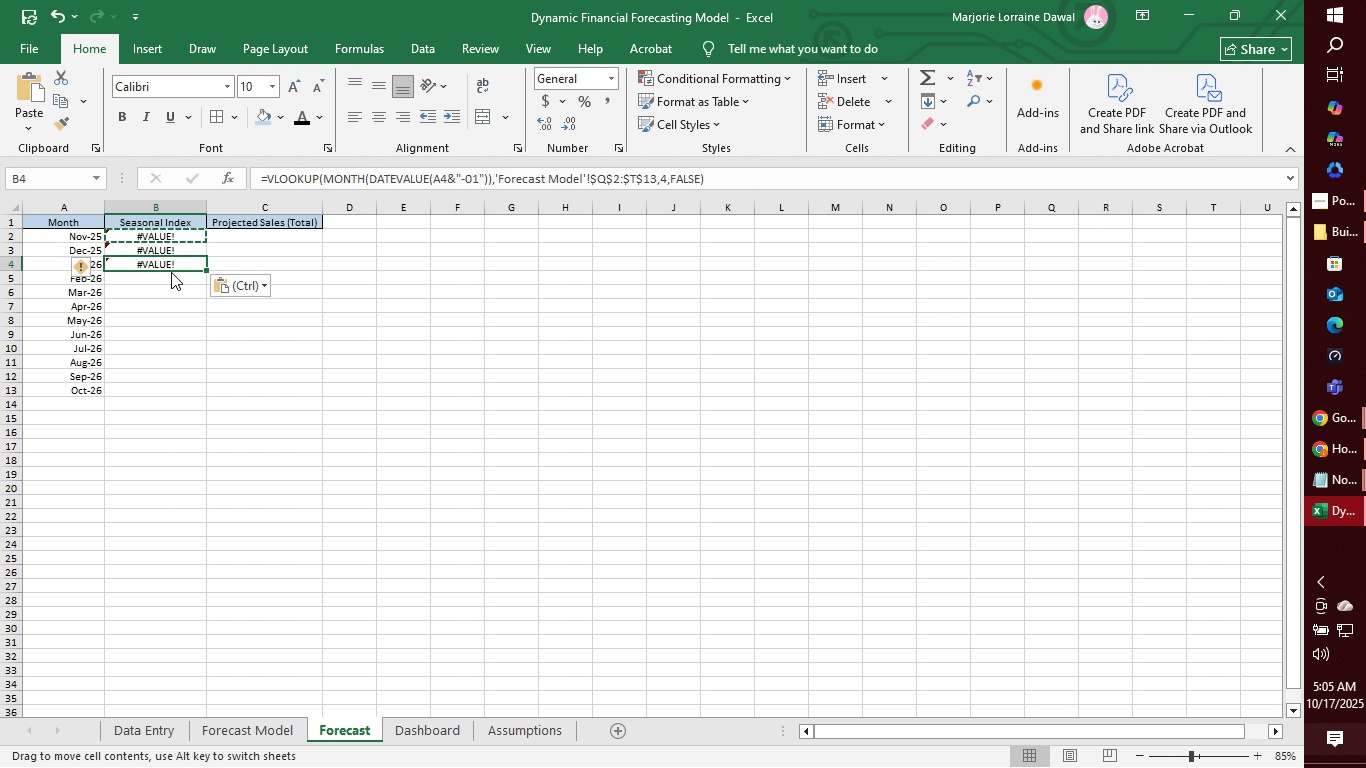 
left_click([171, 272])
 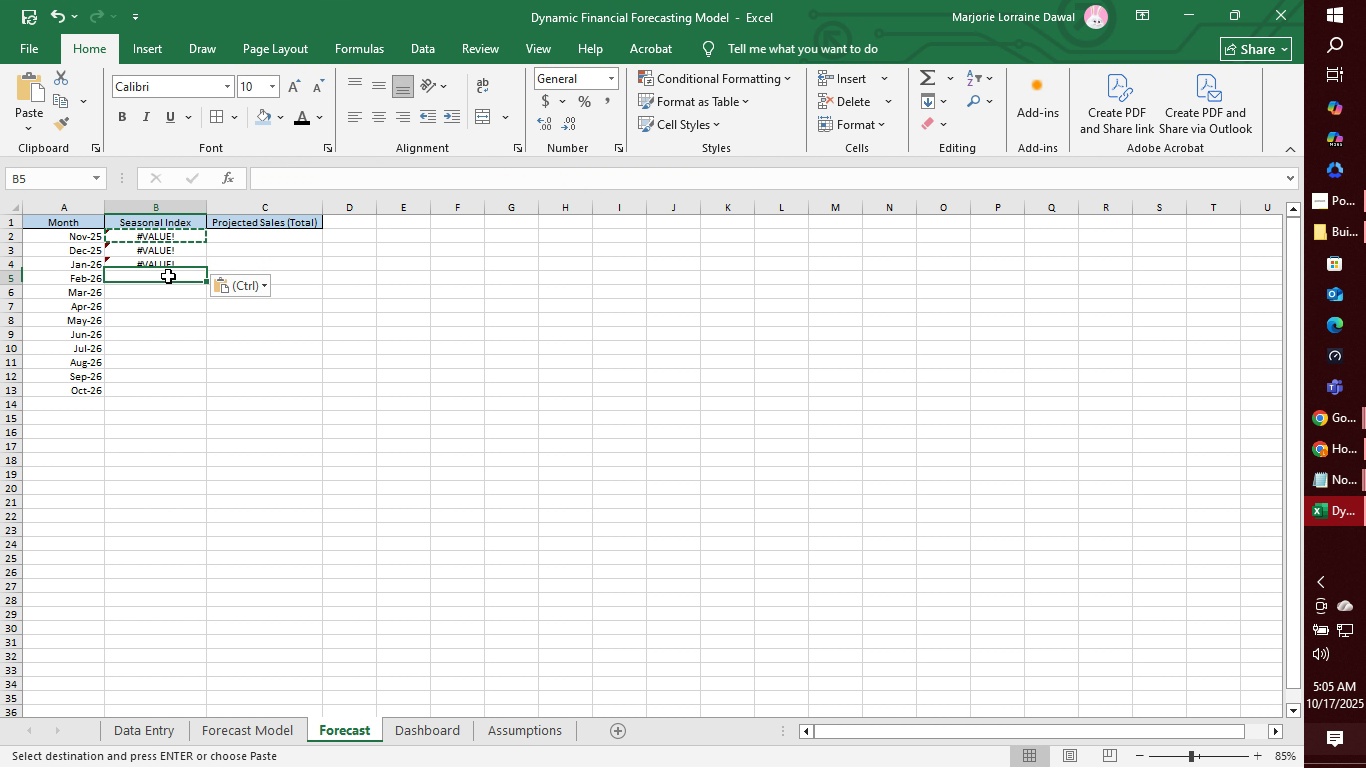 
left_click([168, 276])
 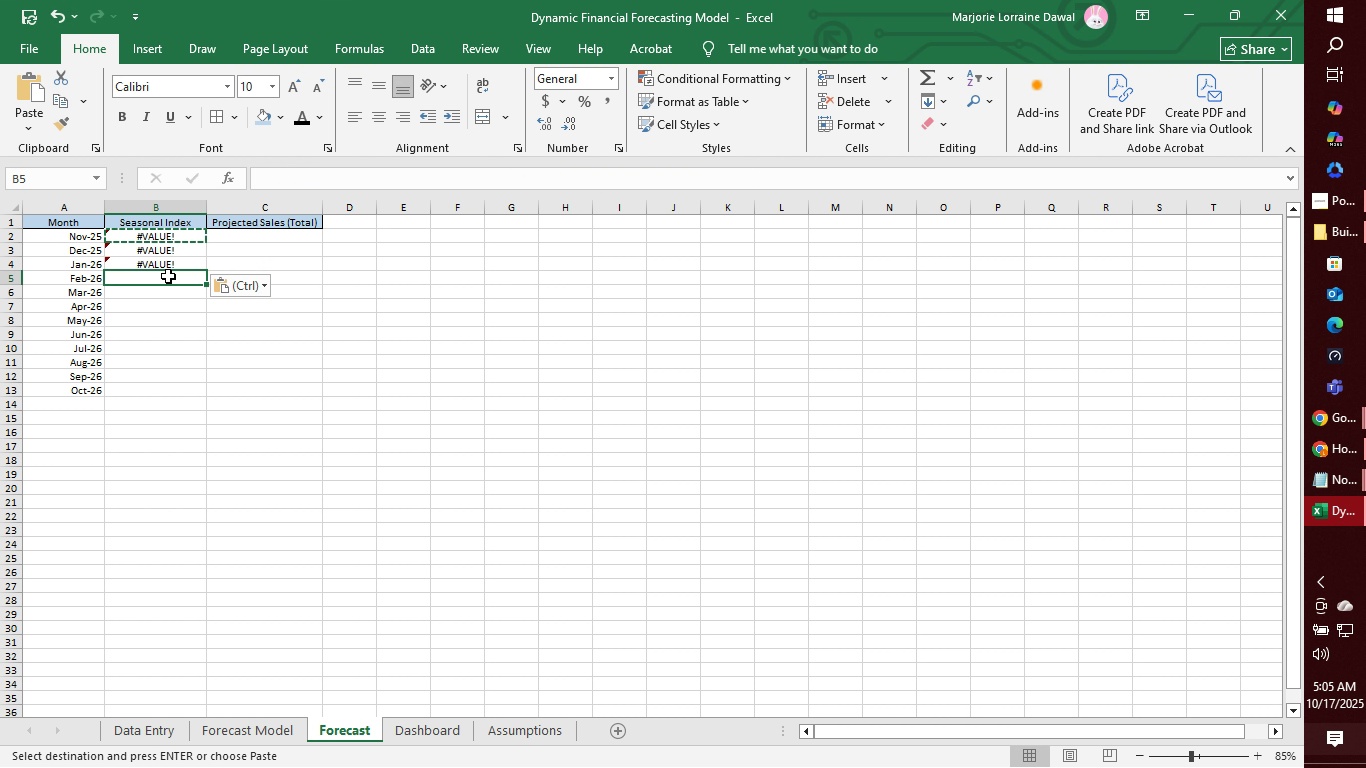 
key(Control+V)
 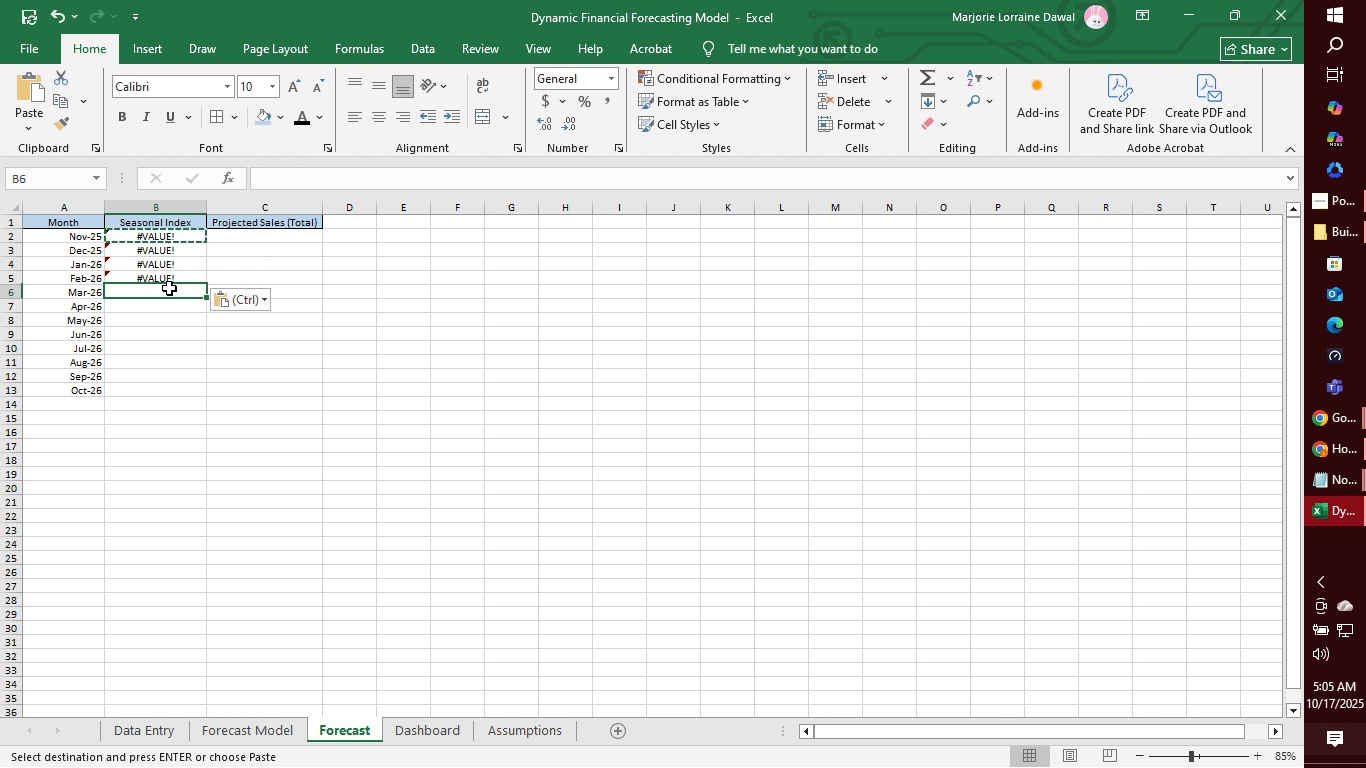 
left_click([169, 288])
 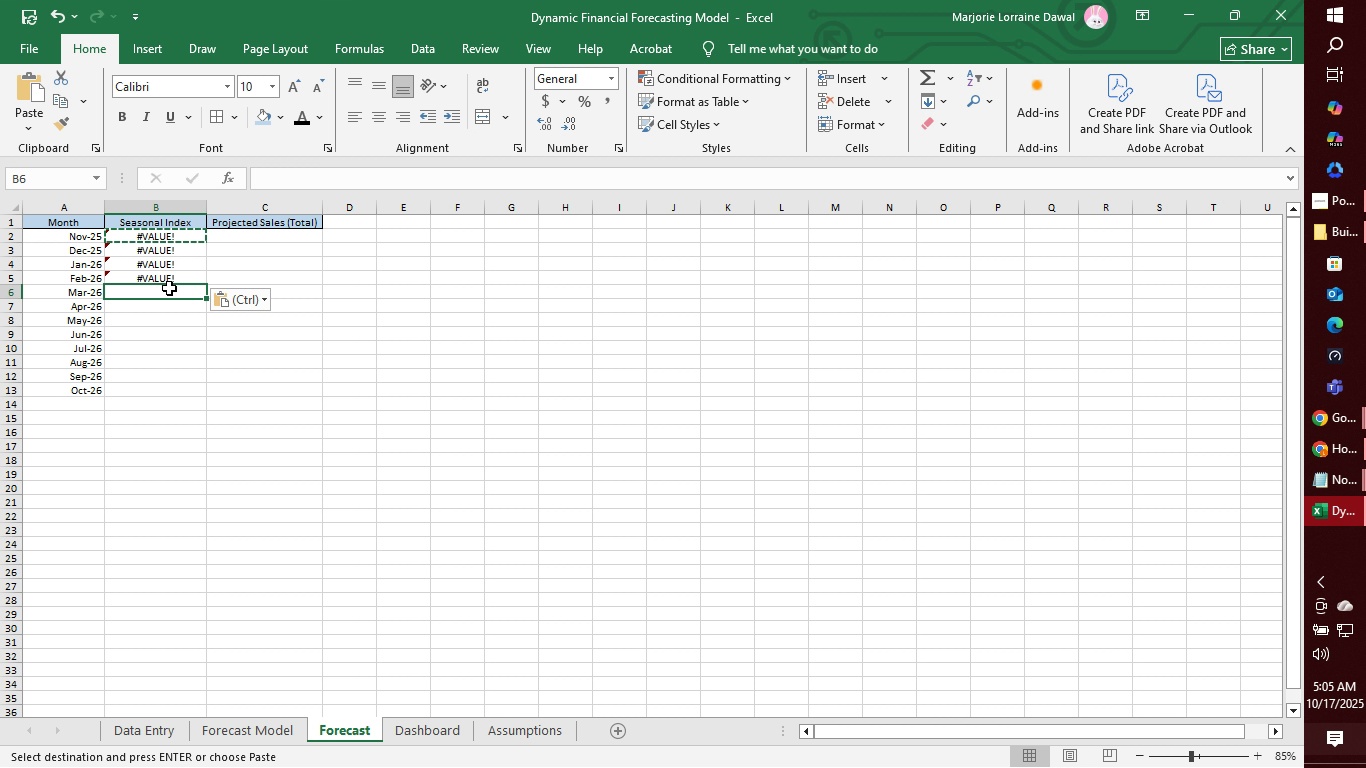 
key(Control+V)
 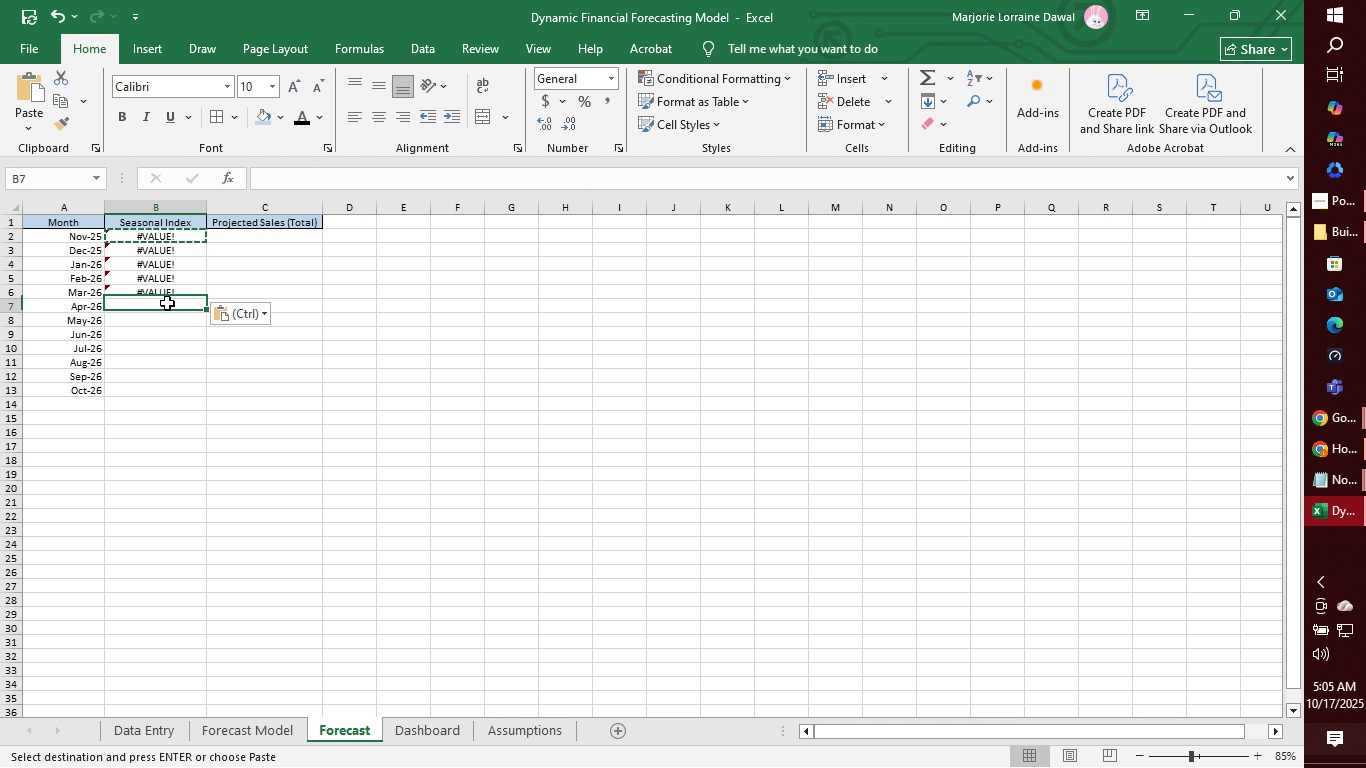 
left_click([167, 303])
 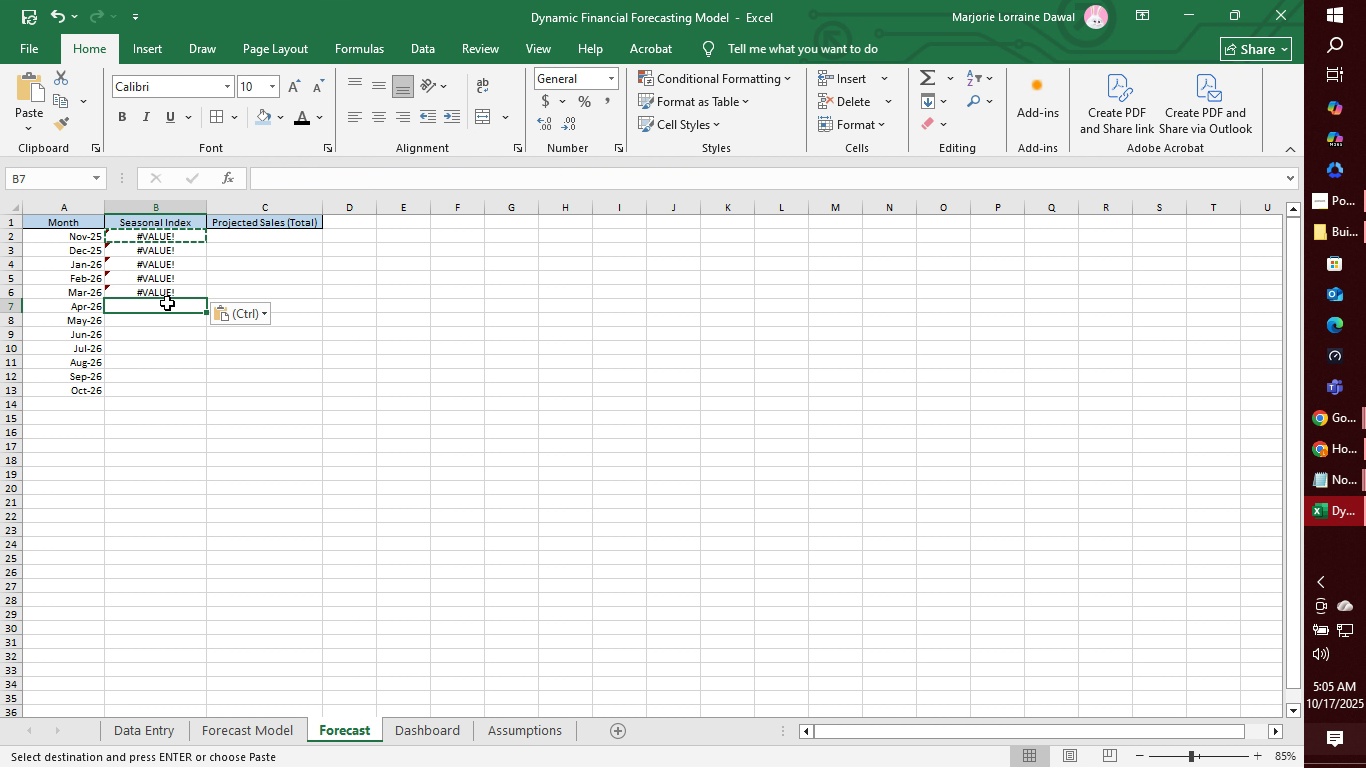 
key(Control+V)
 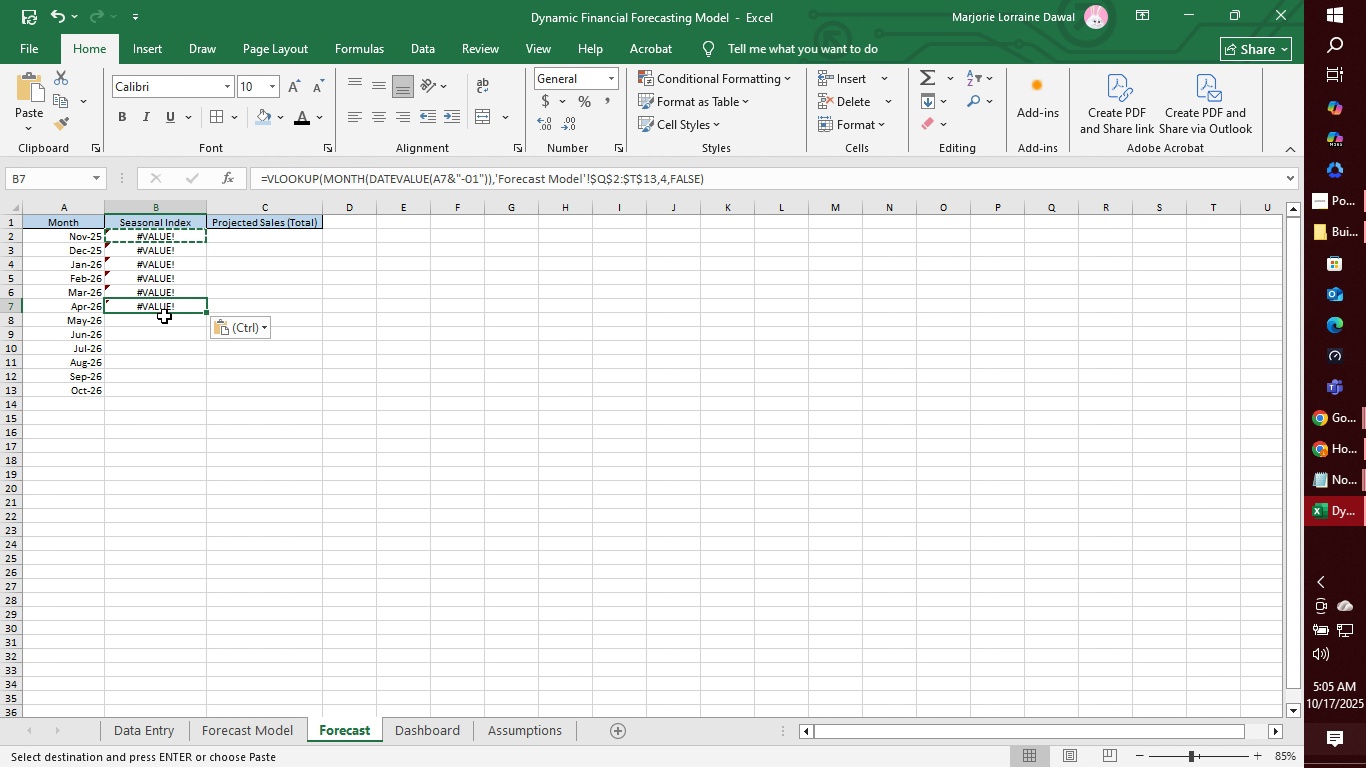 
left_click([164, 316])
 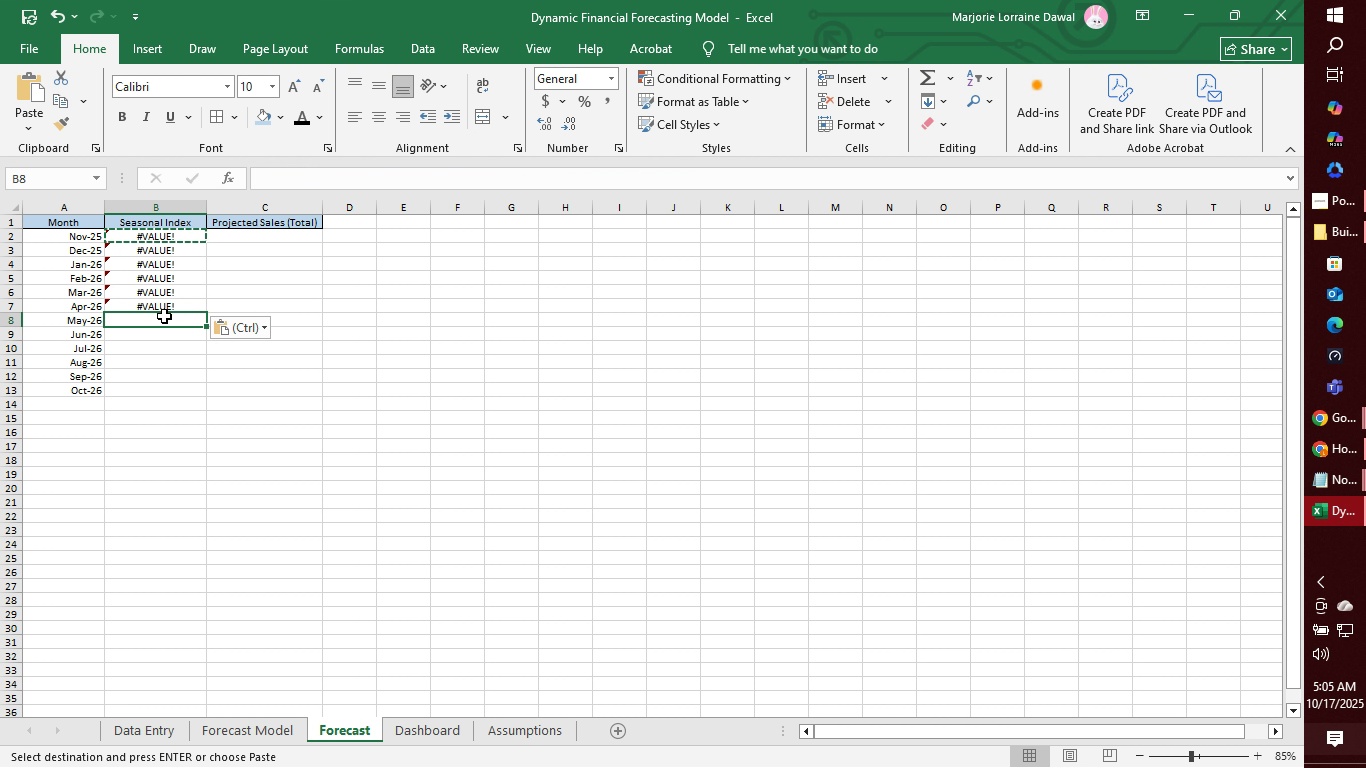 
key(Control+V)
 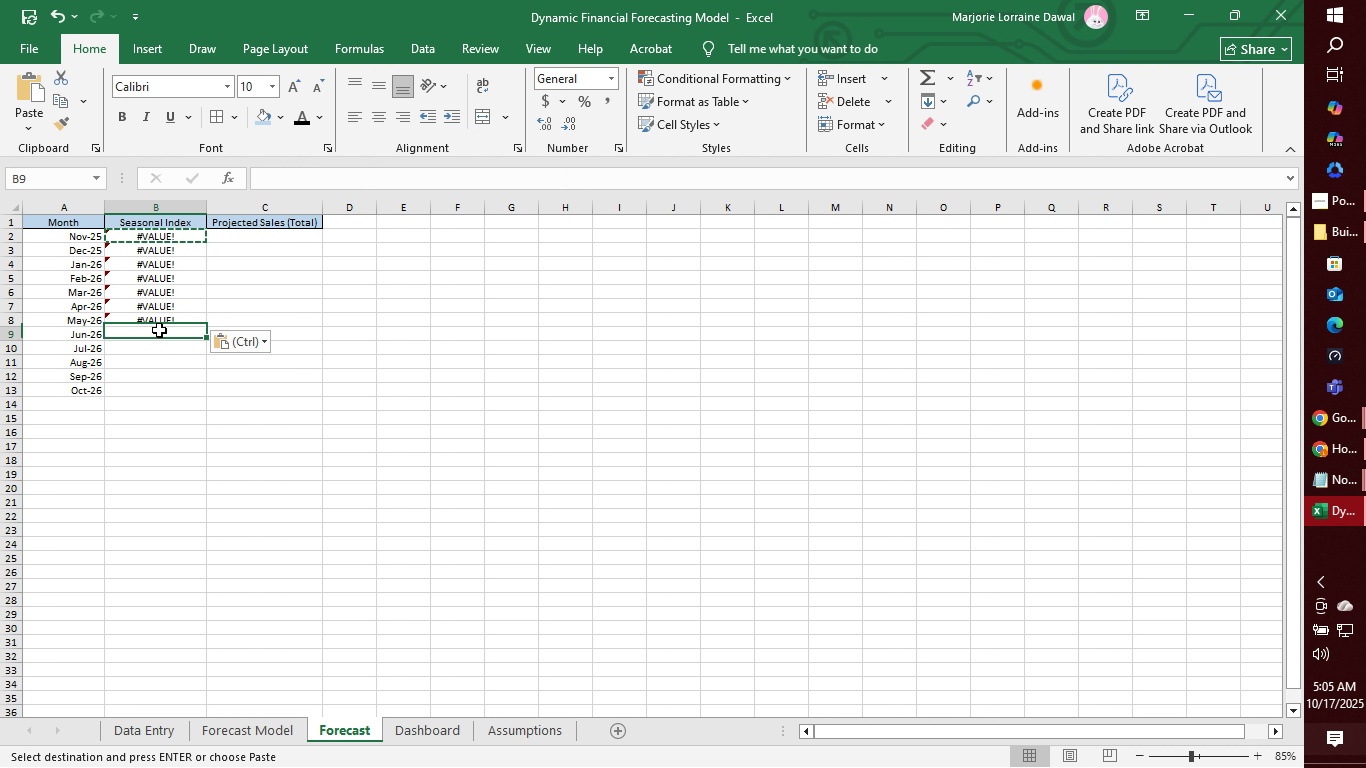 
left_click([159, 330])
 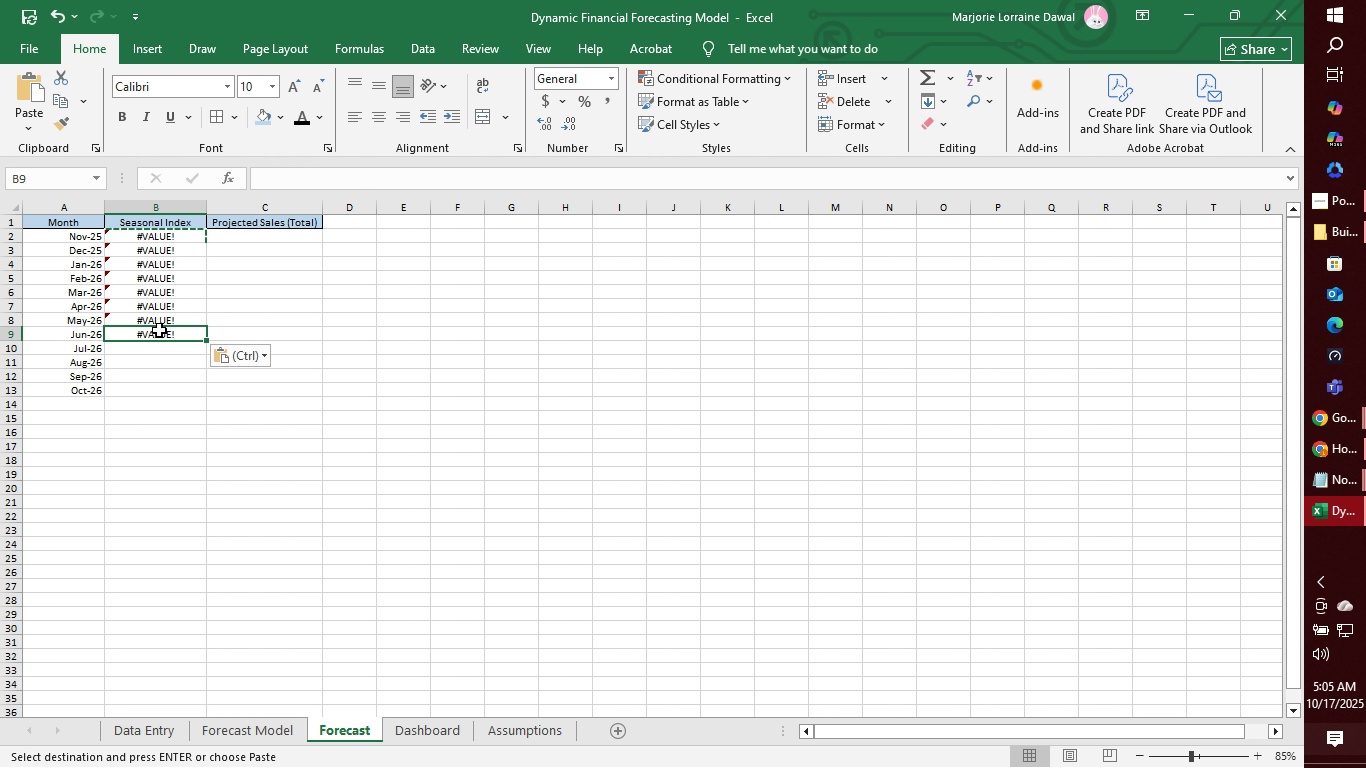 
key(Control+V)
 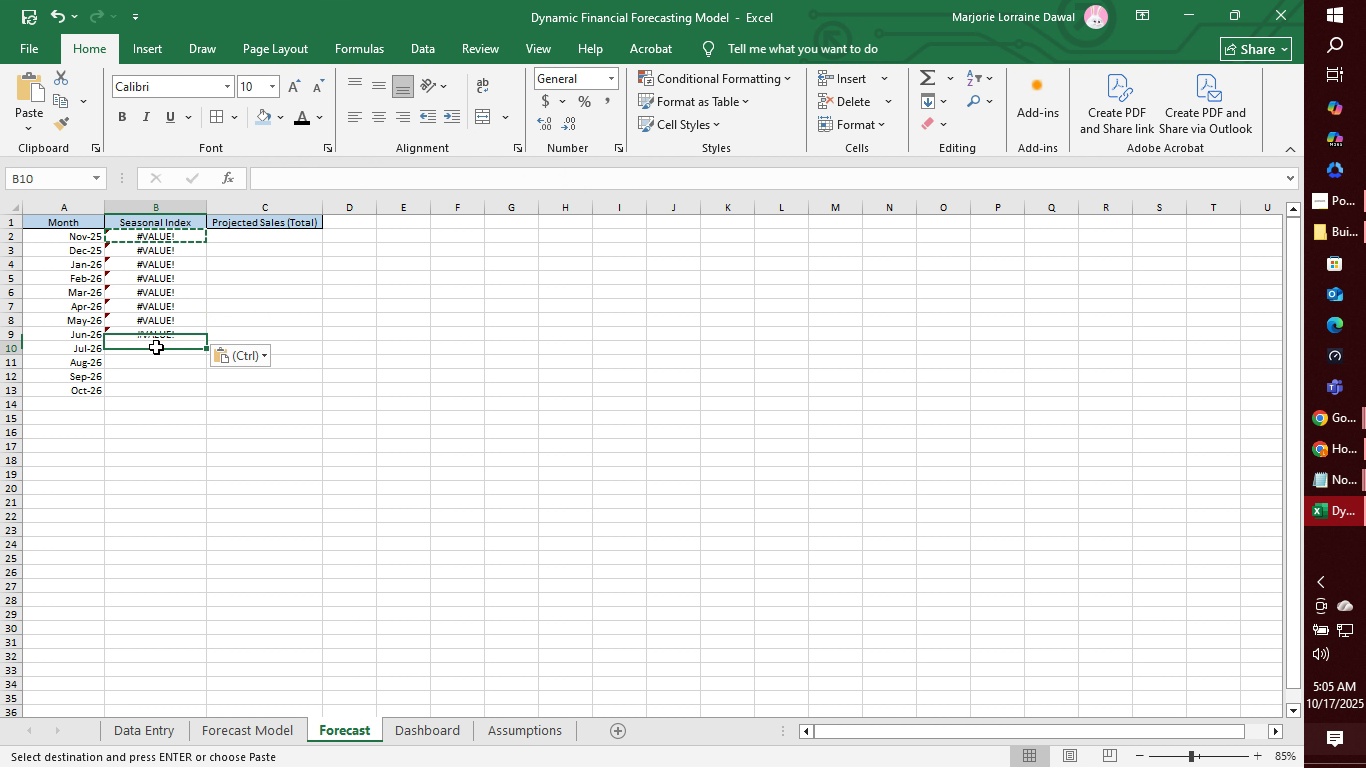 
left_click([156, 347])
 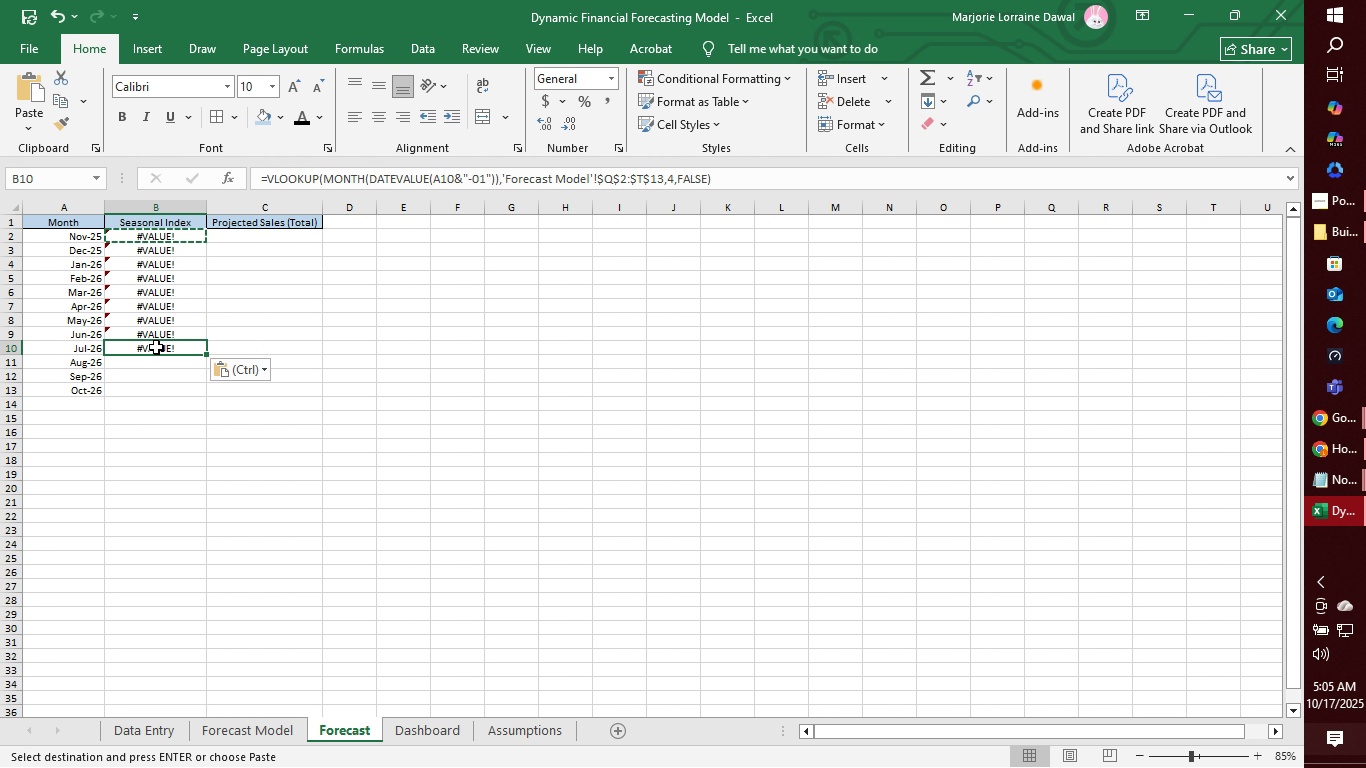 
key(Control+V)
 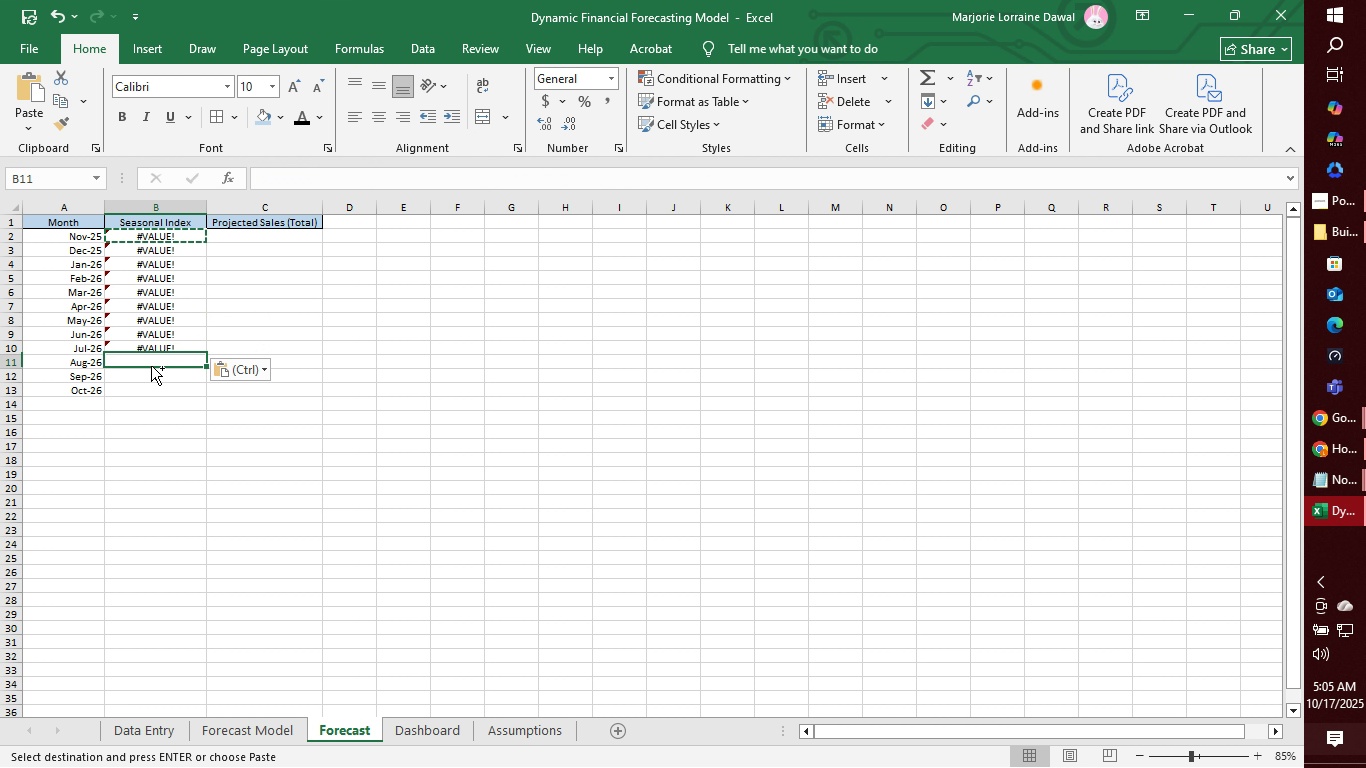 
left_click([151, 366])
 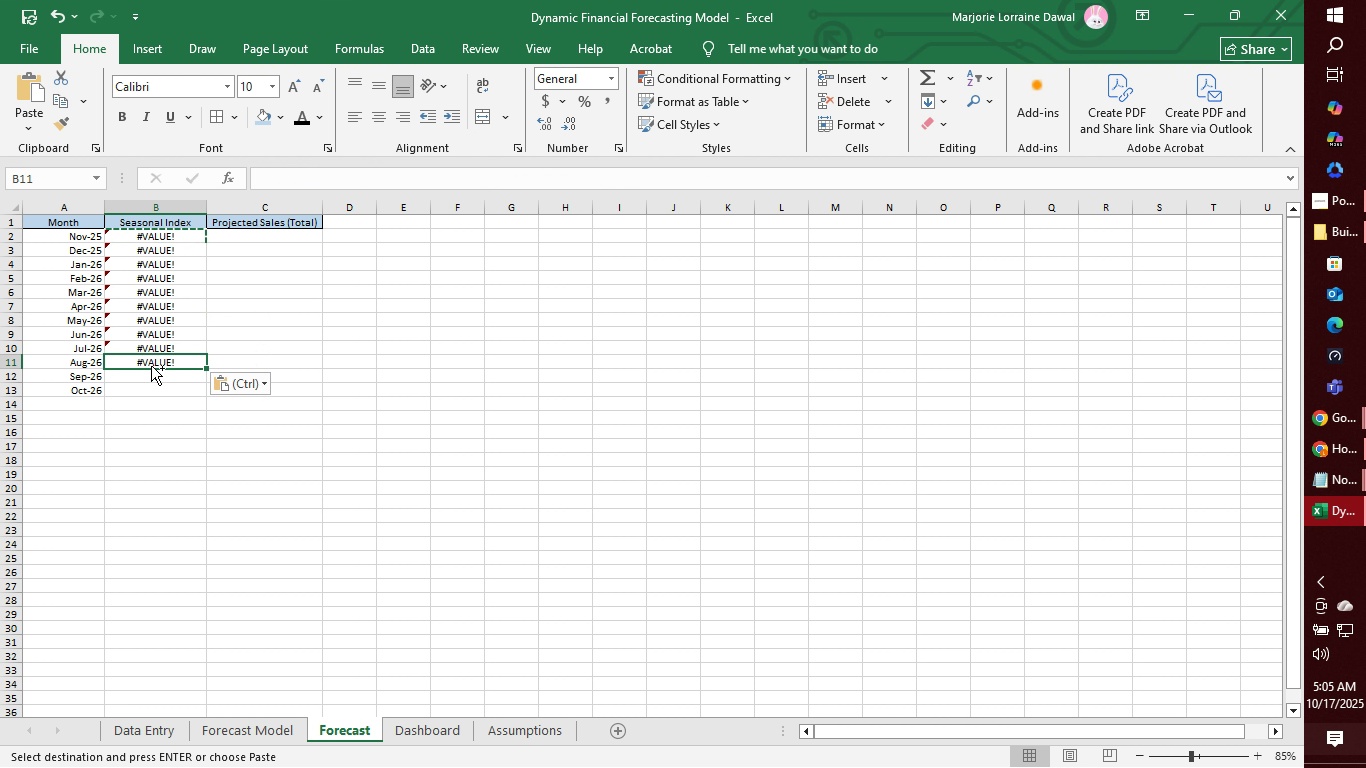 
key(Control+V)
 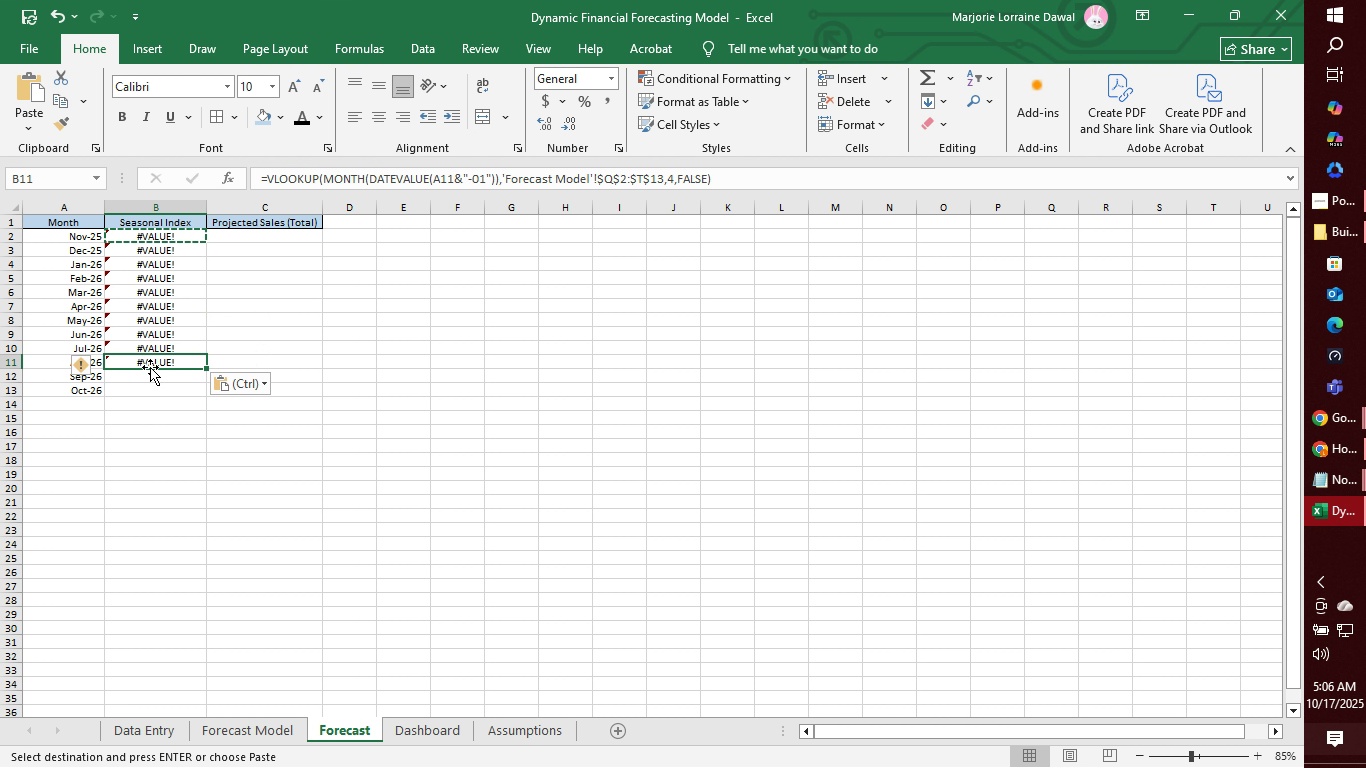 
left_click([150, 379])
 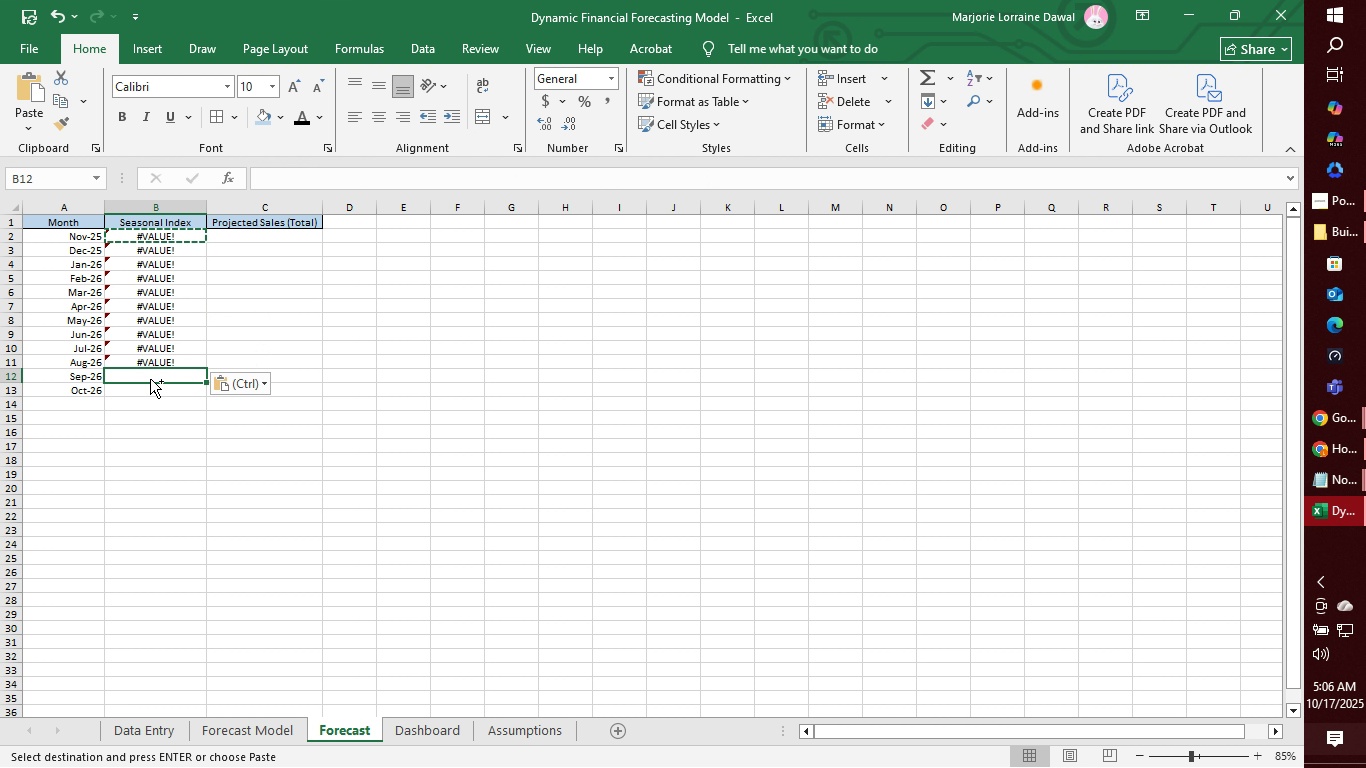 
key(Control+V)
 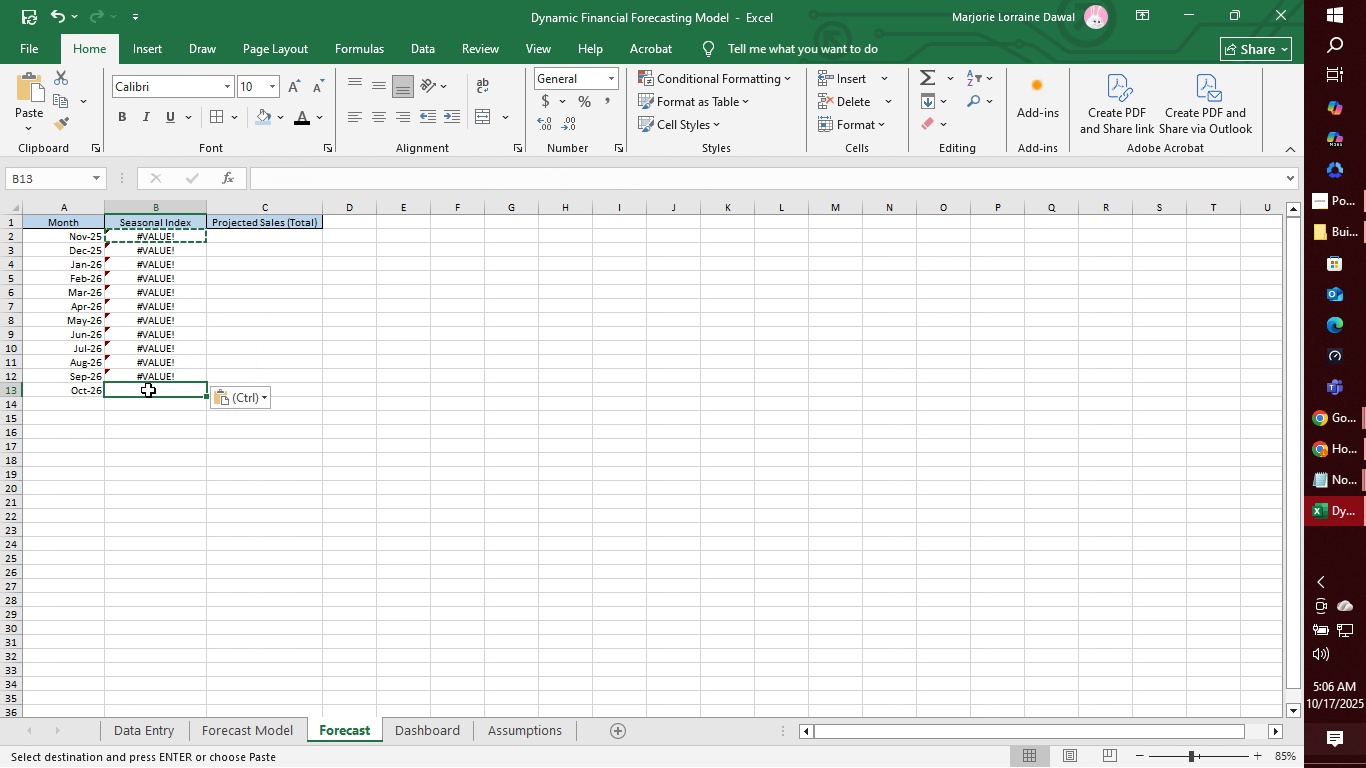 
left_click([148, 390])
 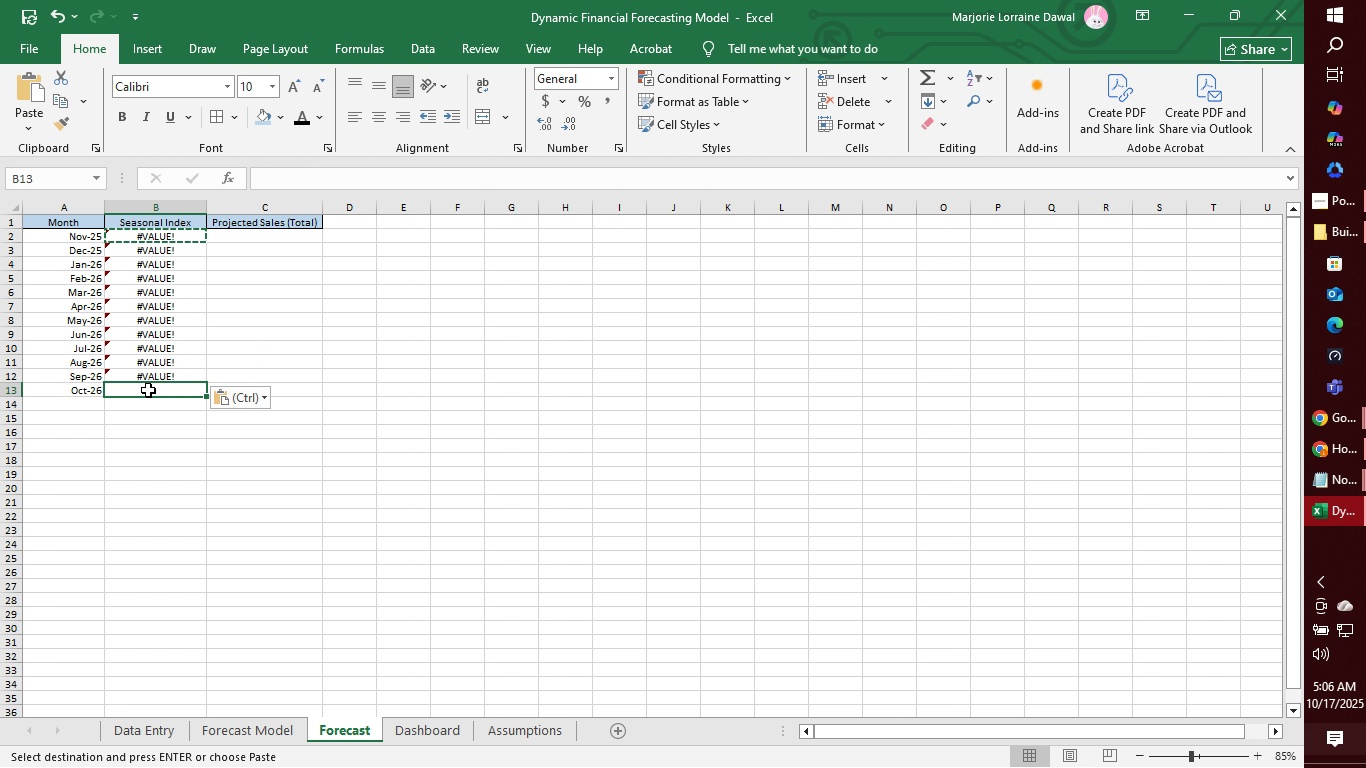 
key(Control+V)
 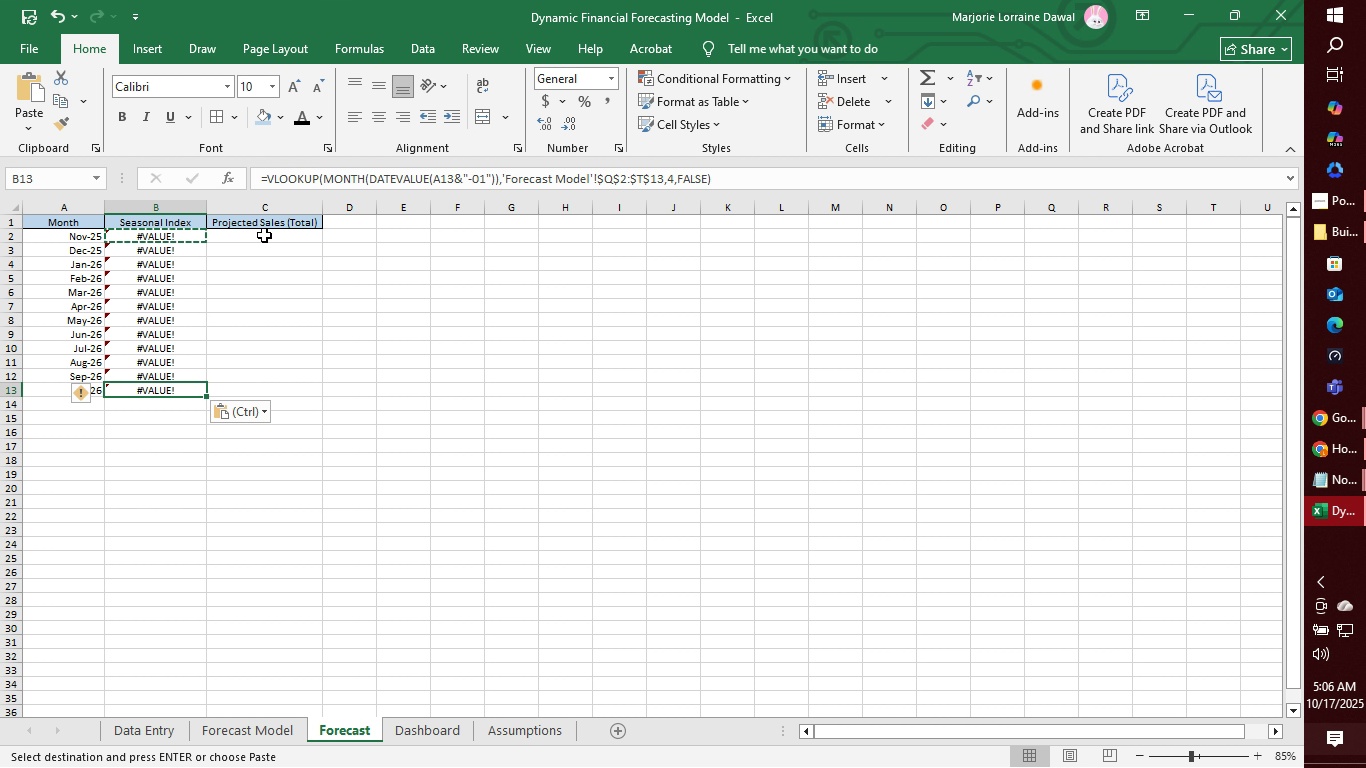 
left_click([264, 235])
 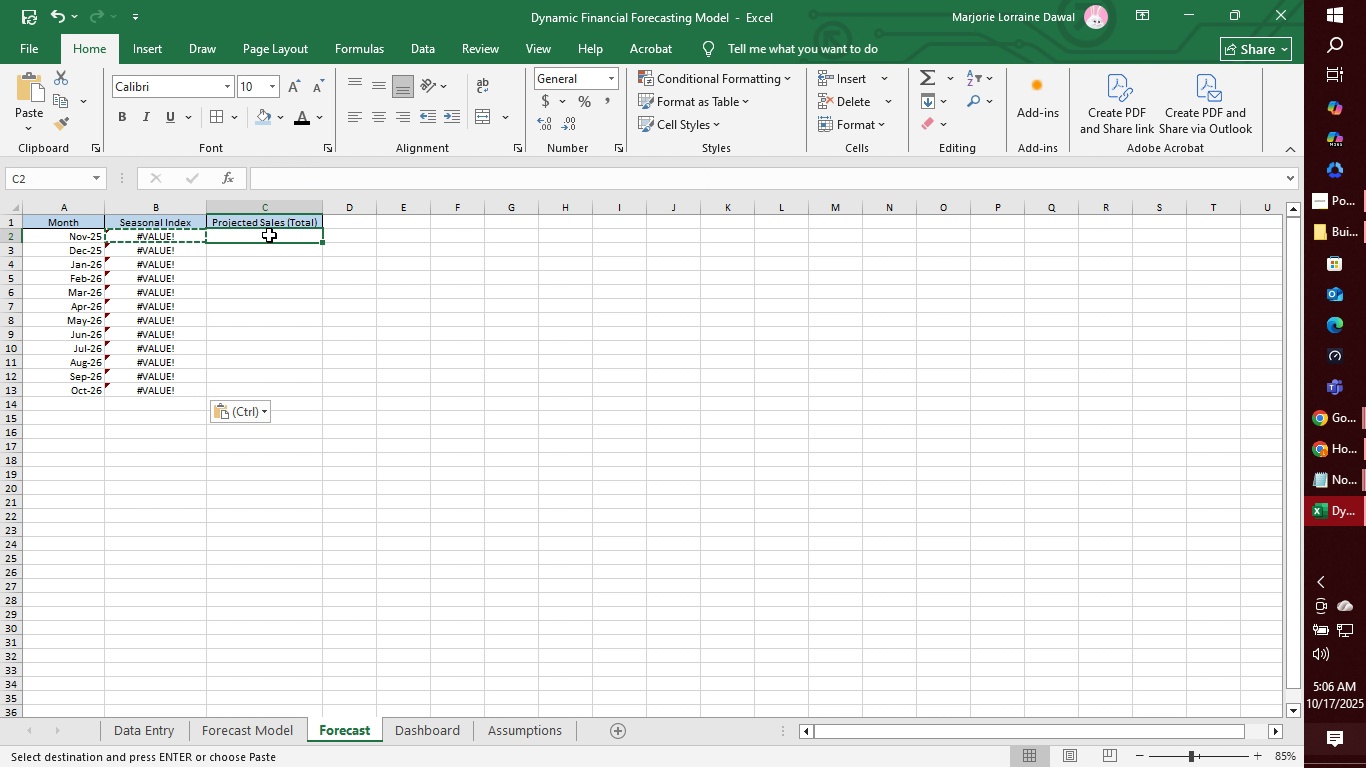 
wait(12.53)
 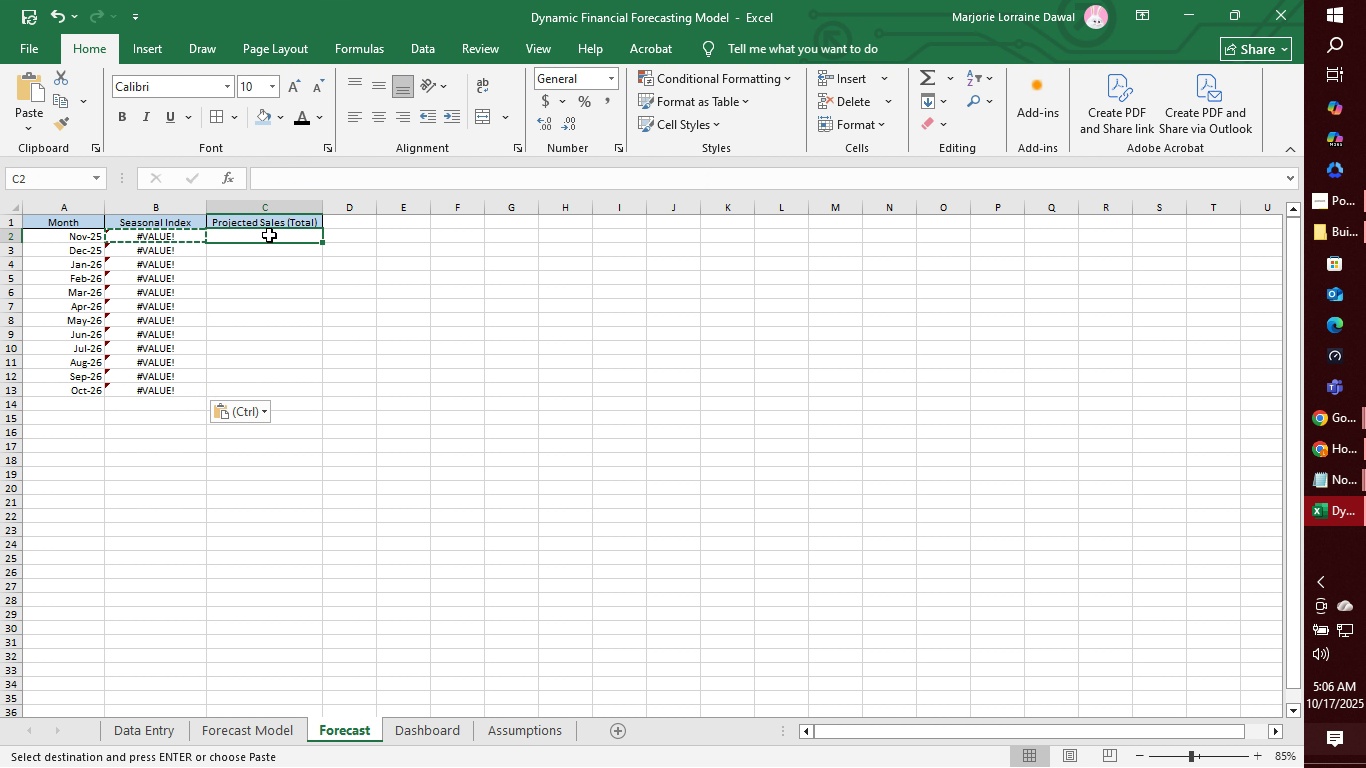 
left_click([172, 239])
 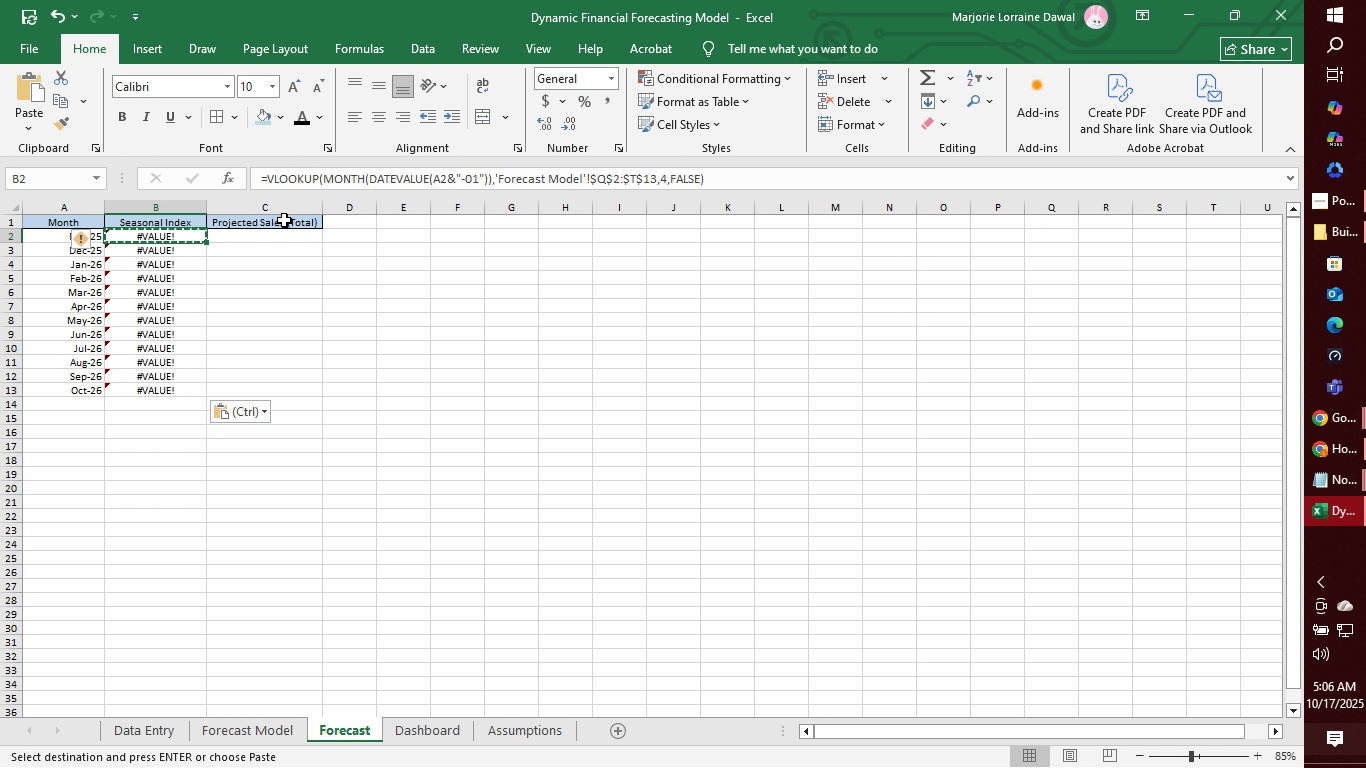 
left_click([495, 178])
 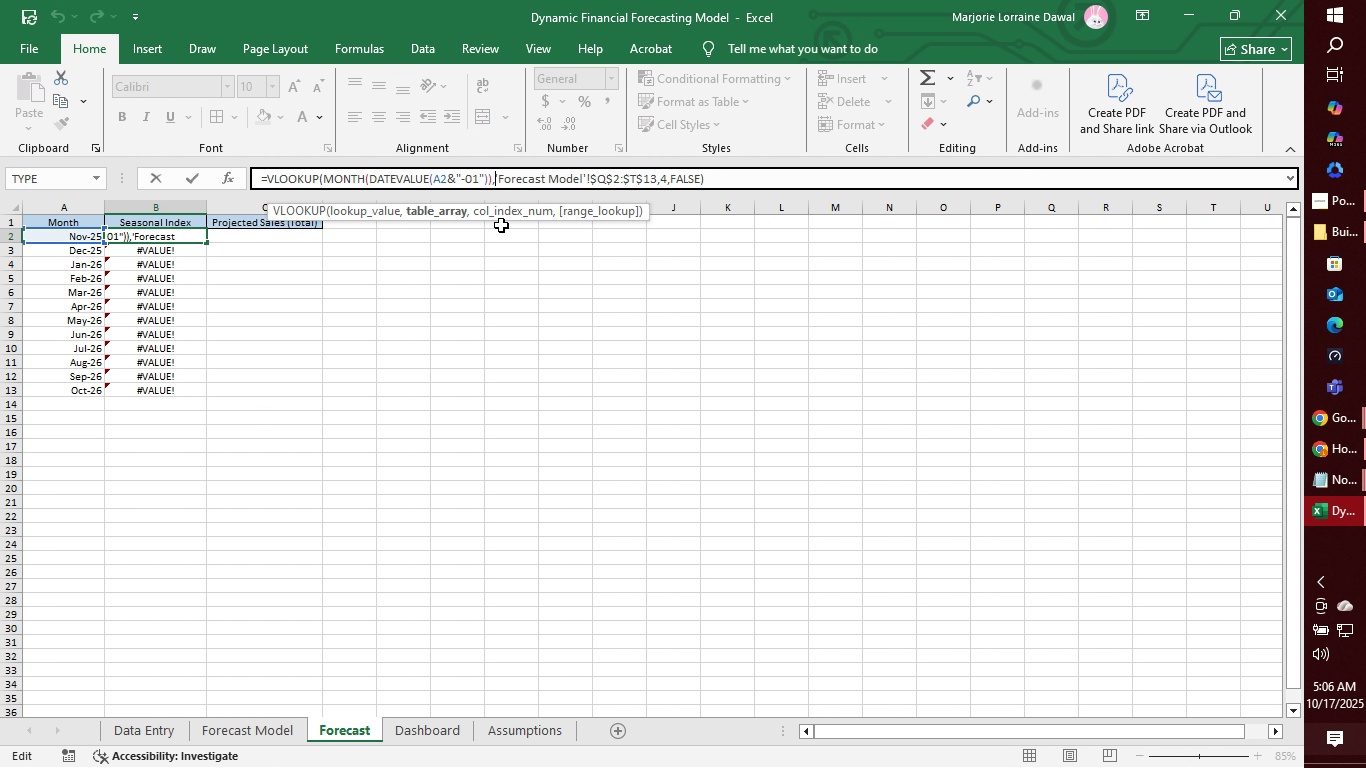 
key(Backspace)
 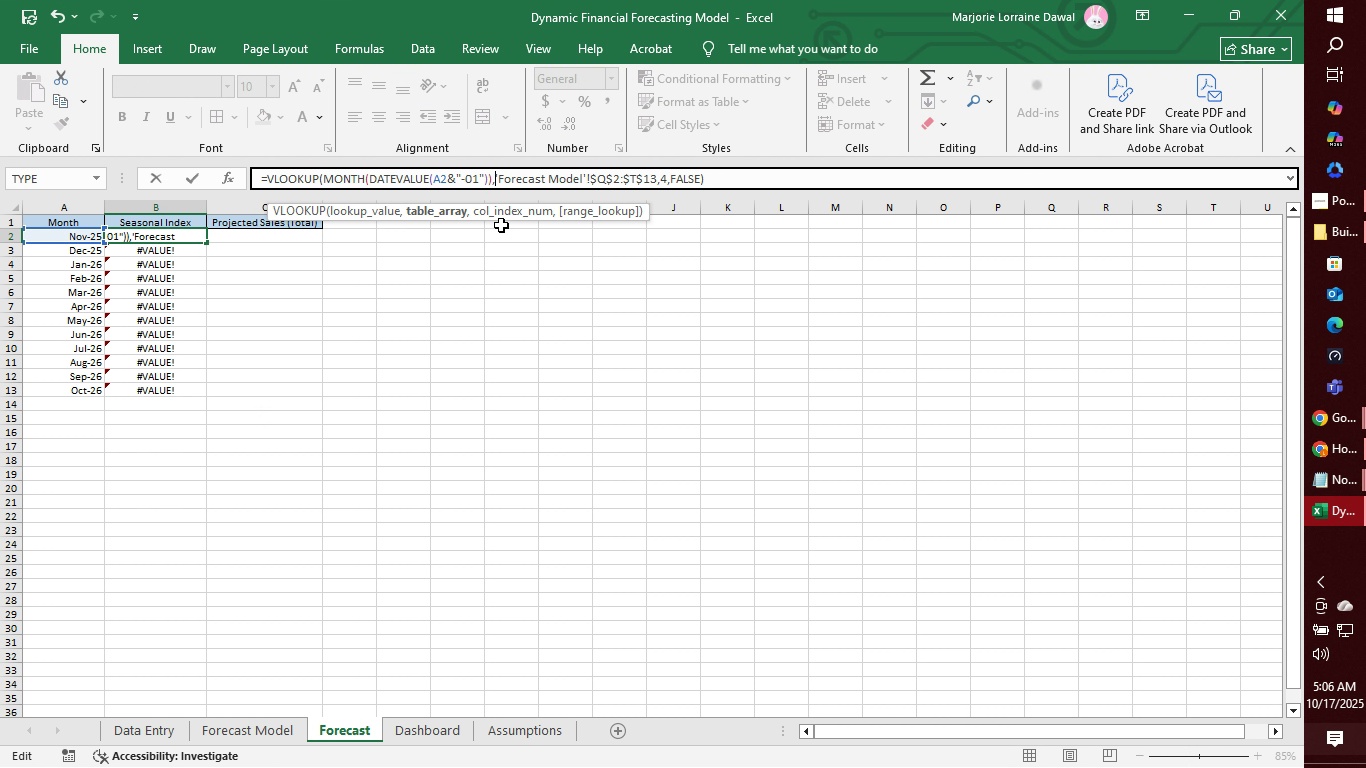 
key(Comma)
 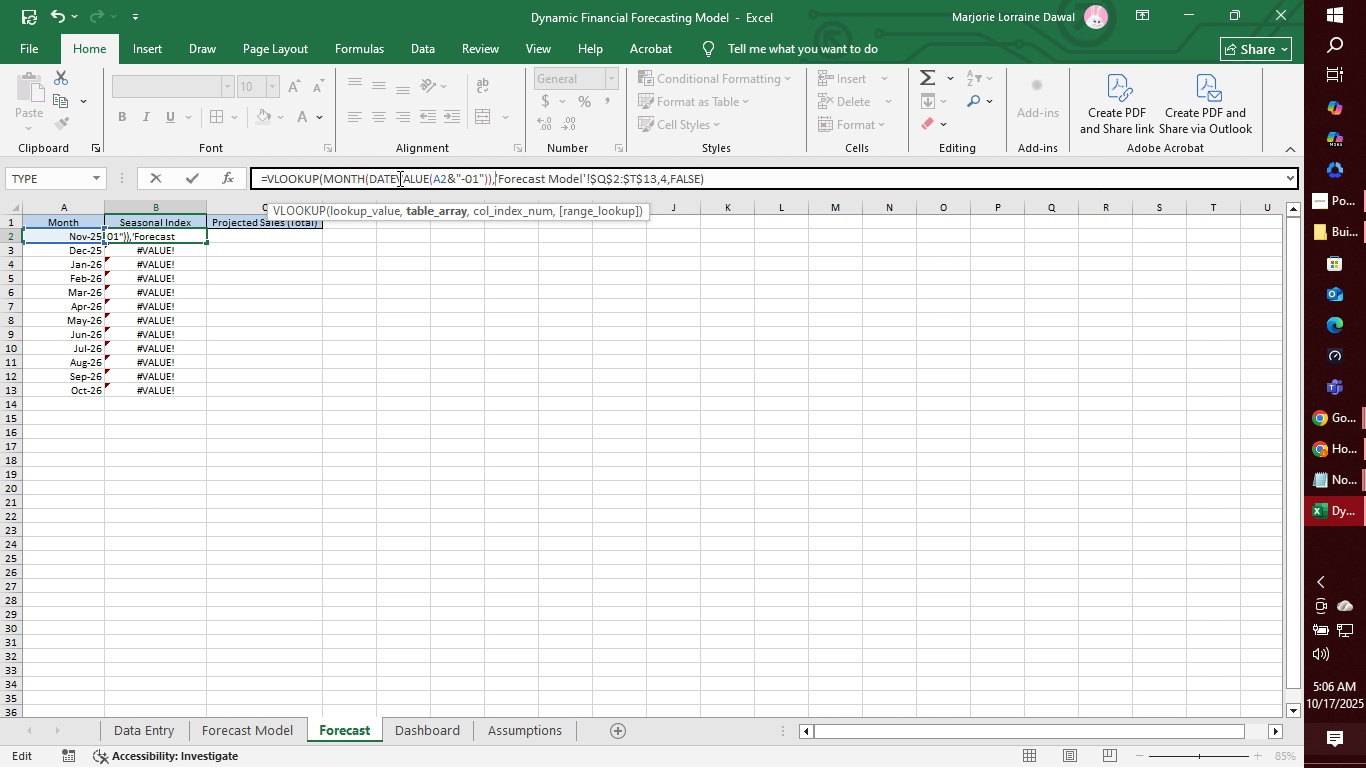 
mouse_move([448, 176])
 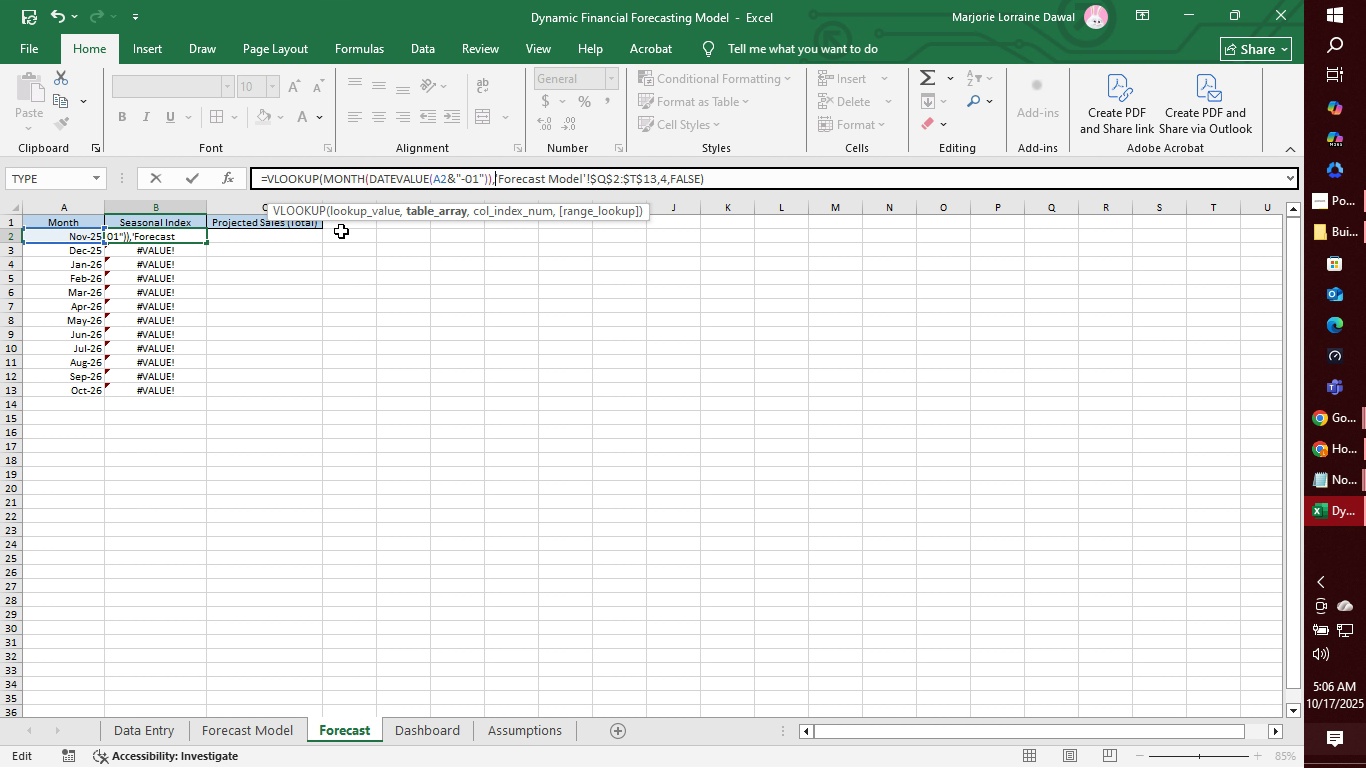 
left_click([276, 243])
 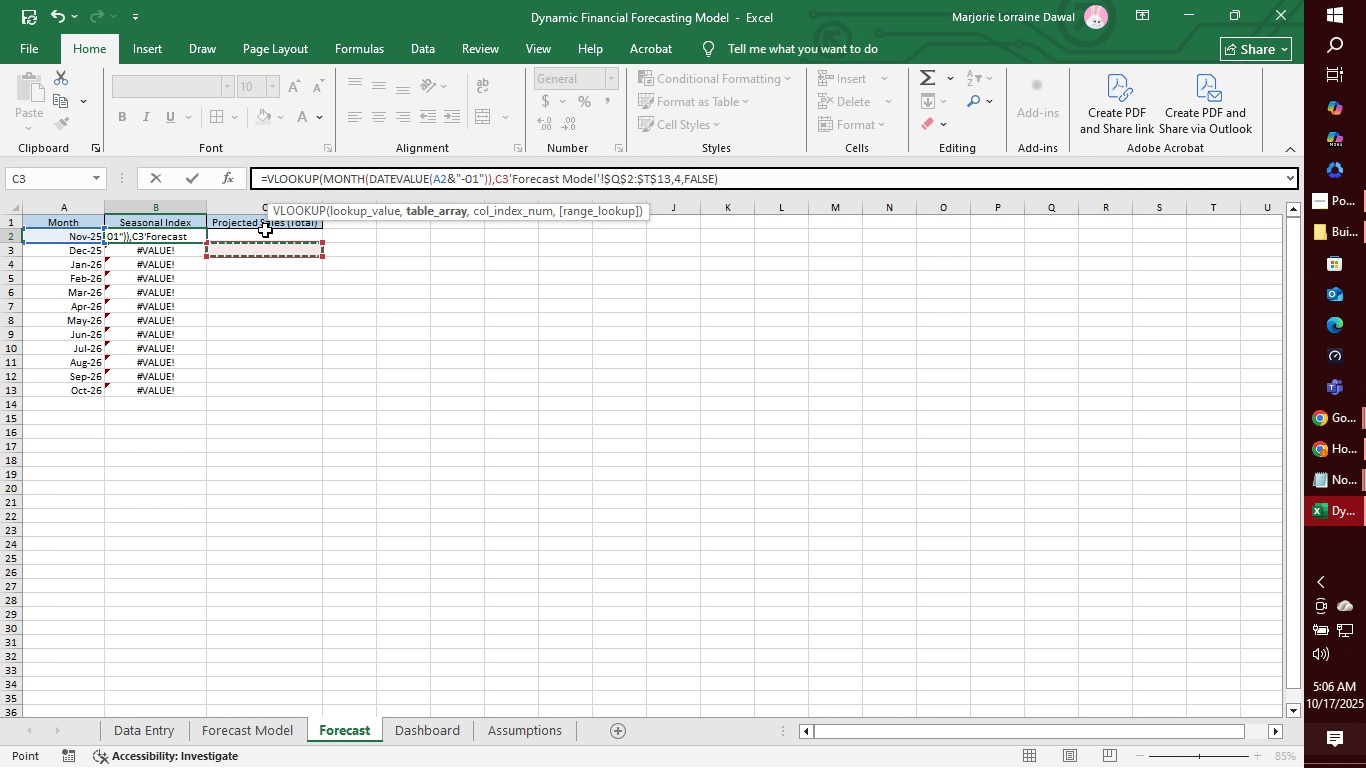 
key(Control+ControlLeft)
 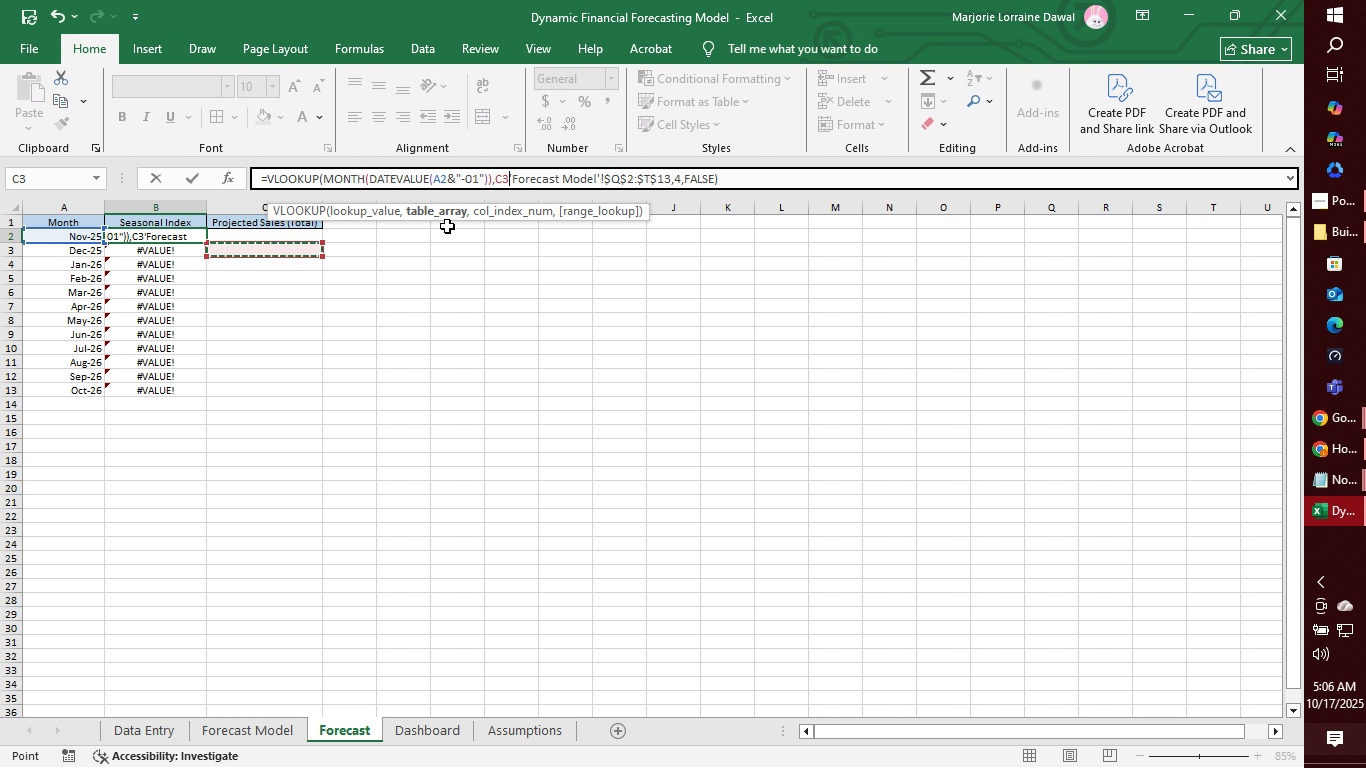 
key(Backspace)
 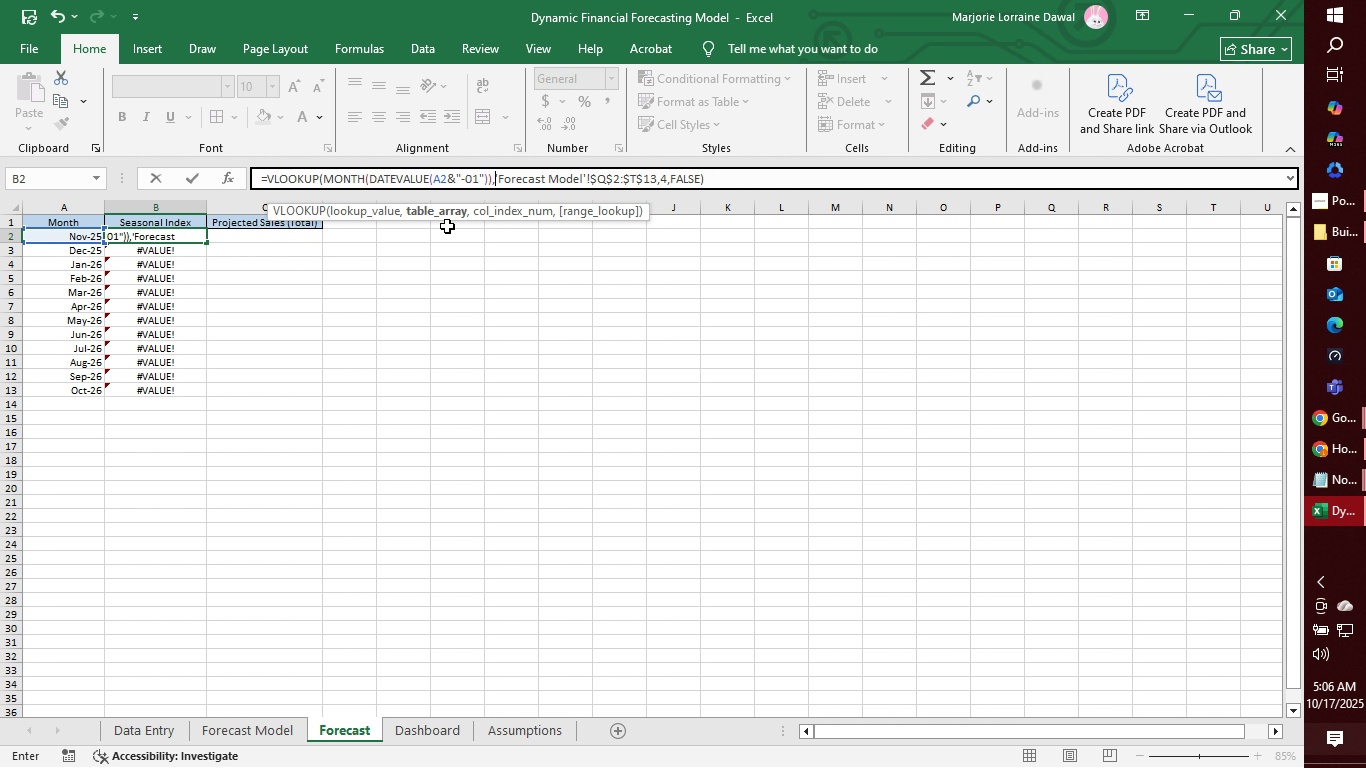 
key(Backspace)
 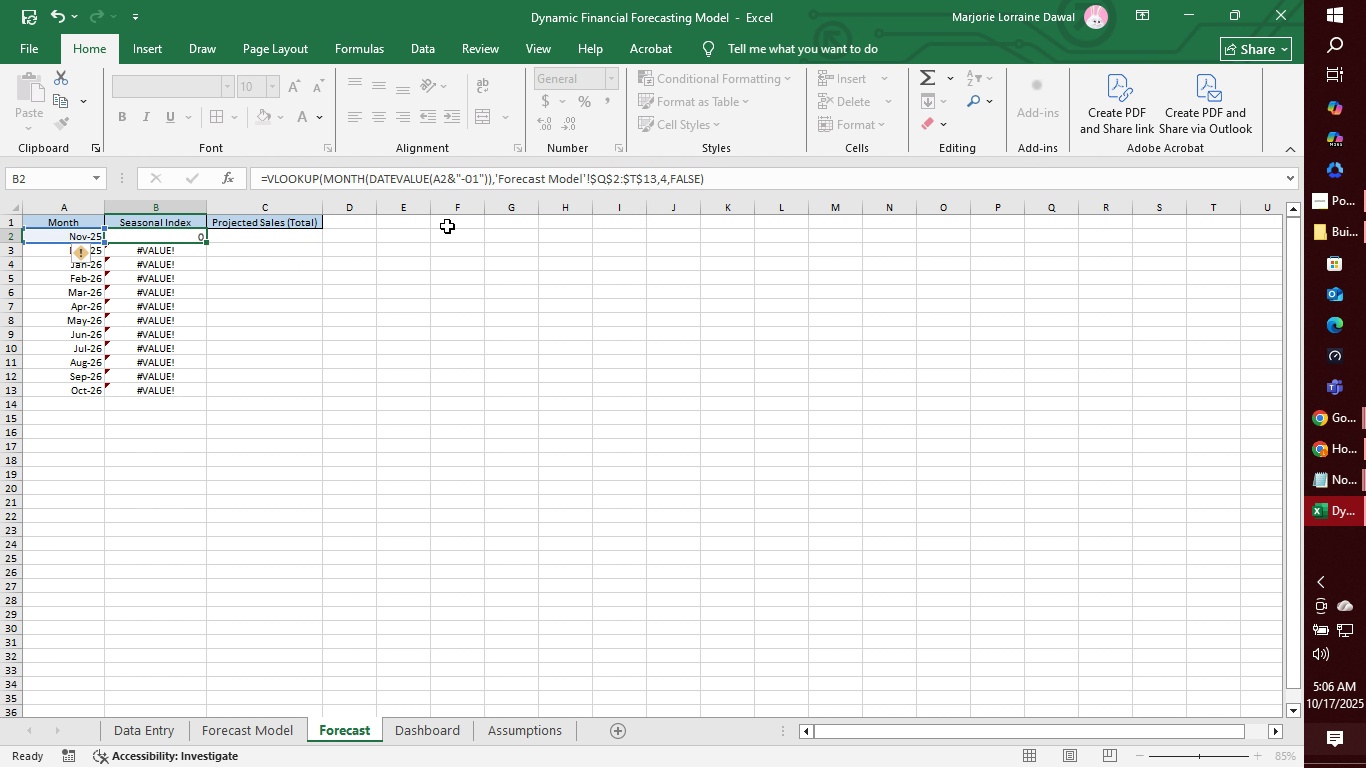 
key(Enter)
 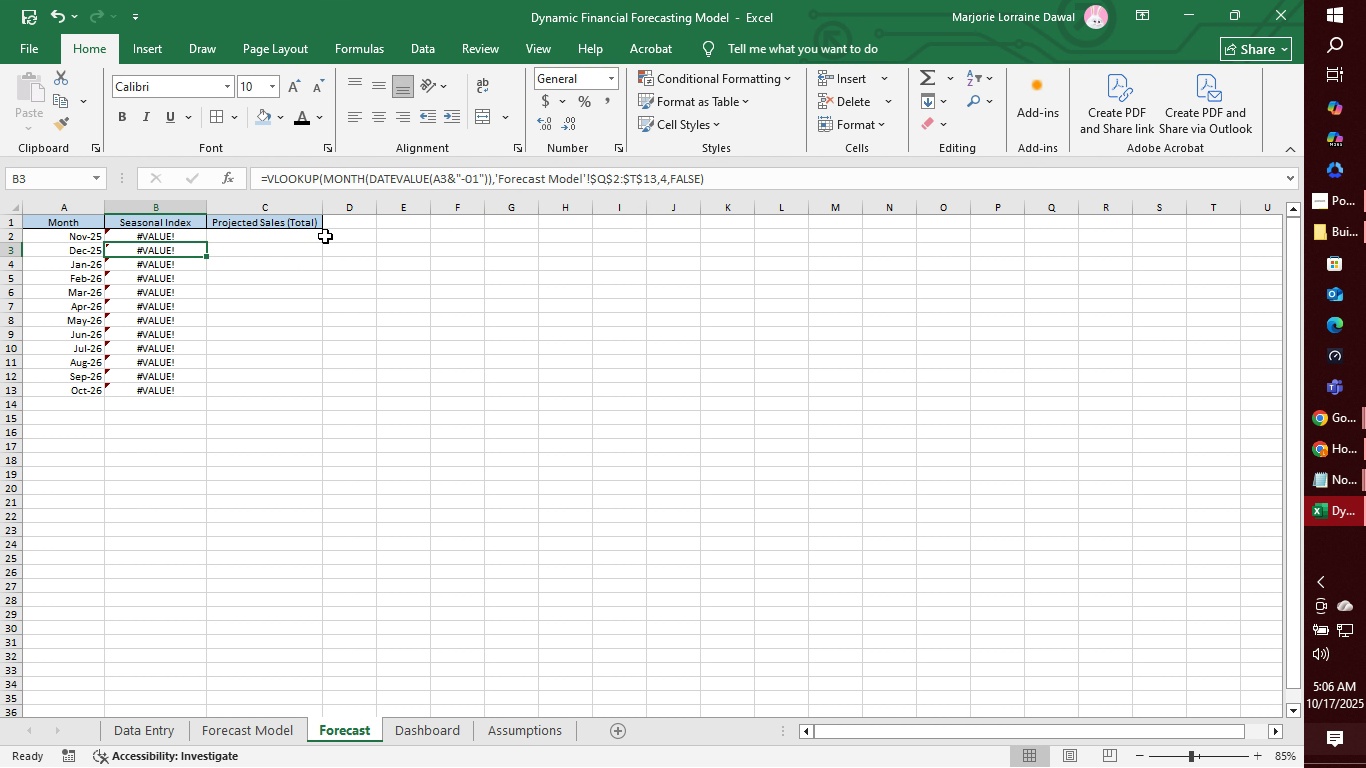 
left_click([310, 235])
 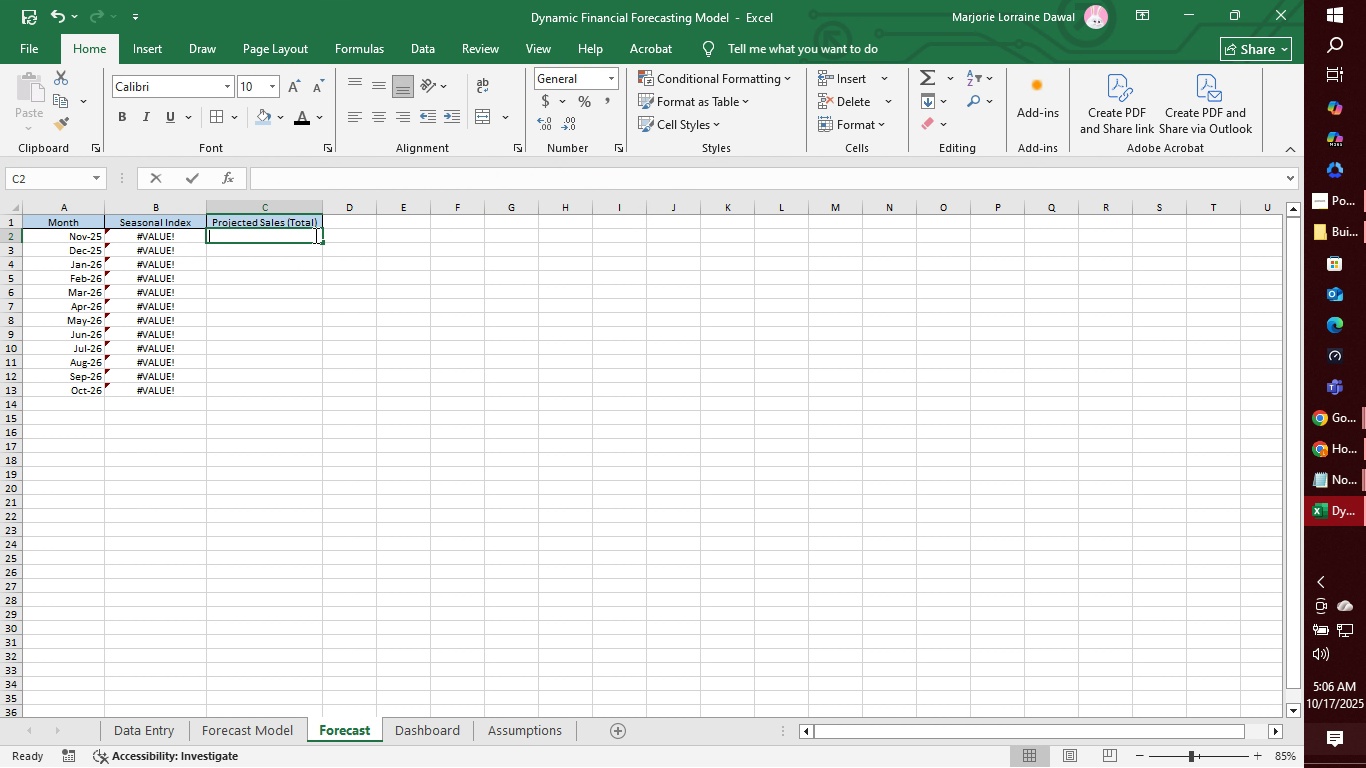 
type(=IFERROR)
 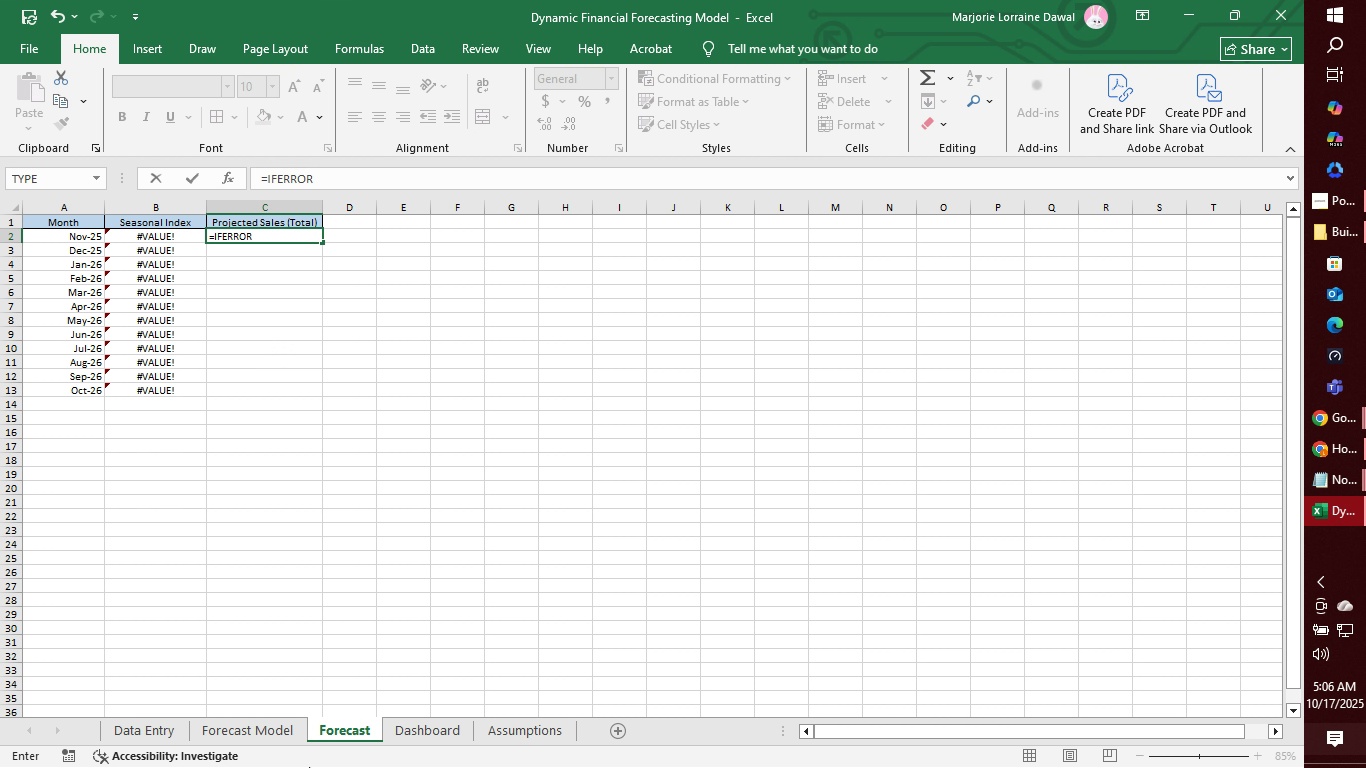 
hold_key(key=ShiftRight, duration=1.52)
 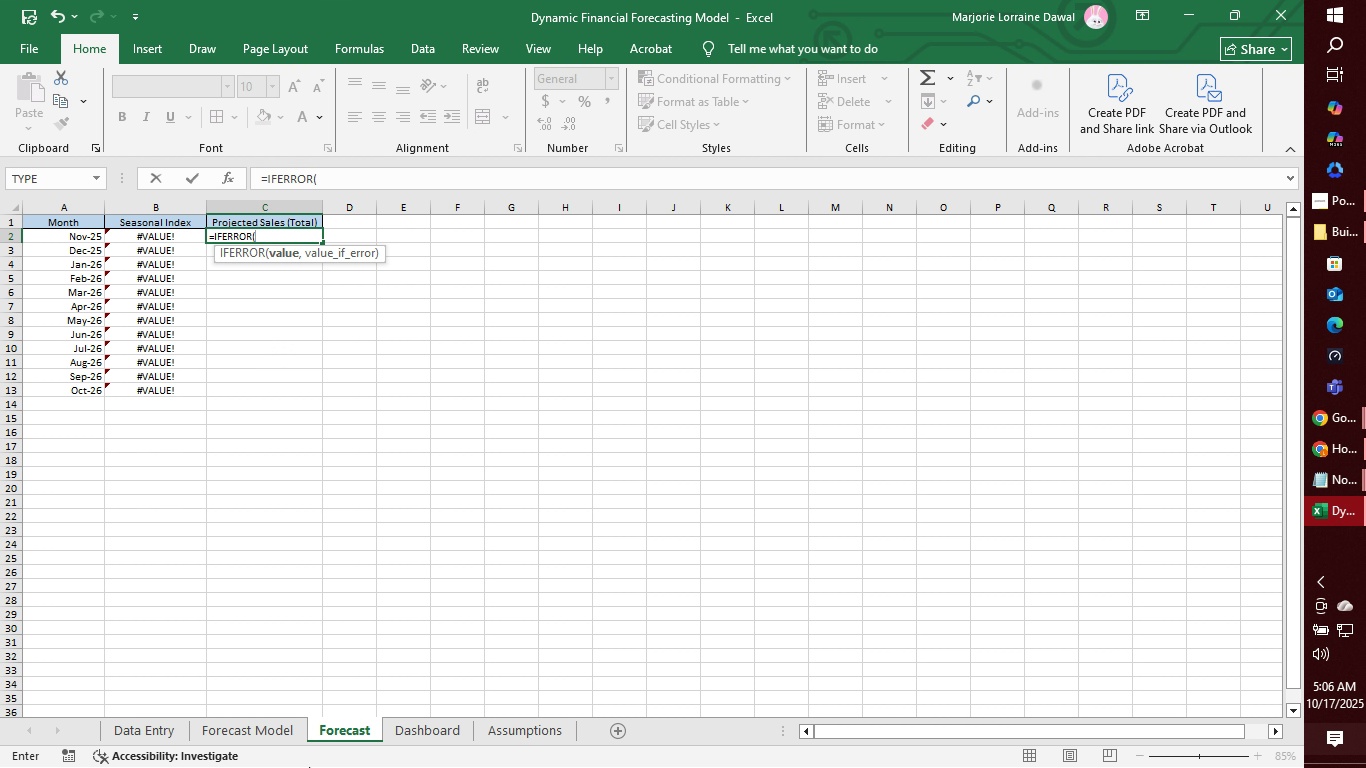 
type(('f)
key(Backspace)
type(Forecast Model')
 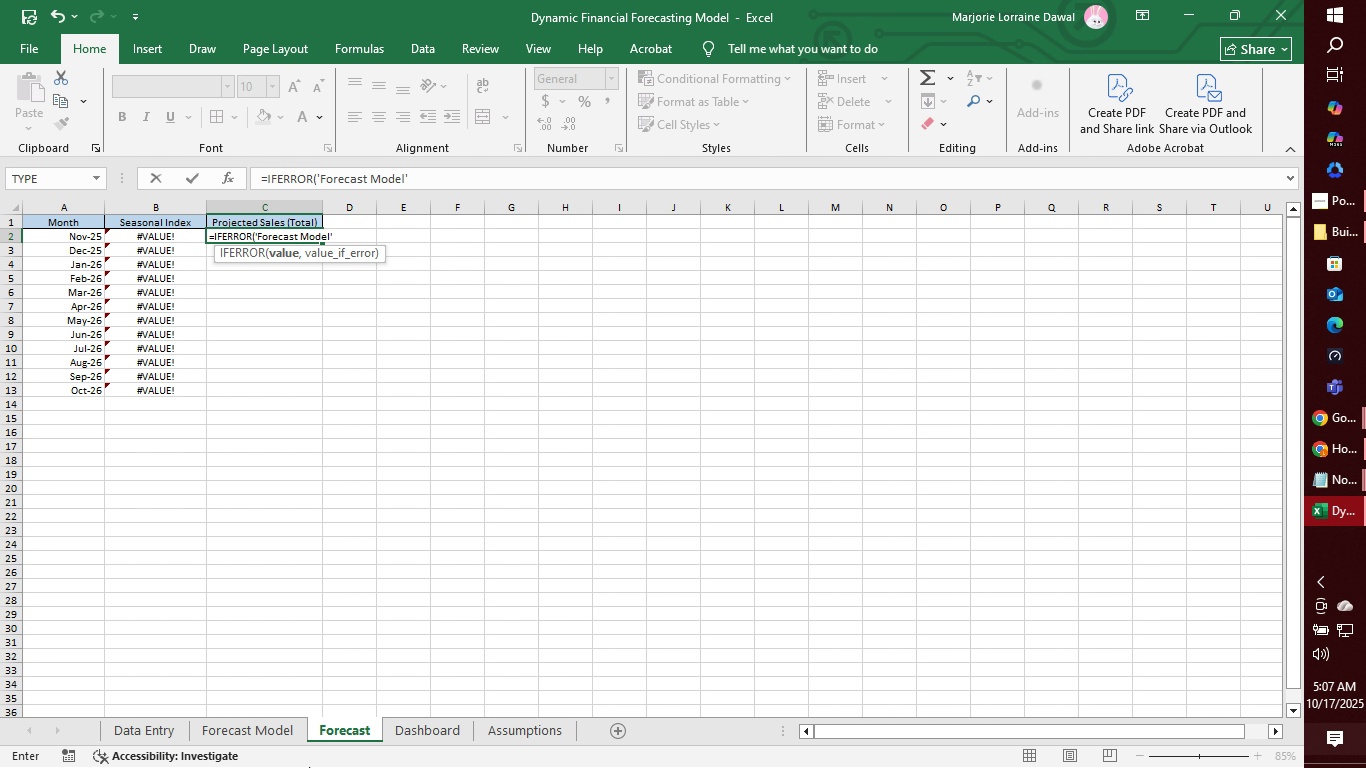 
wait(42.96)
 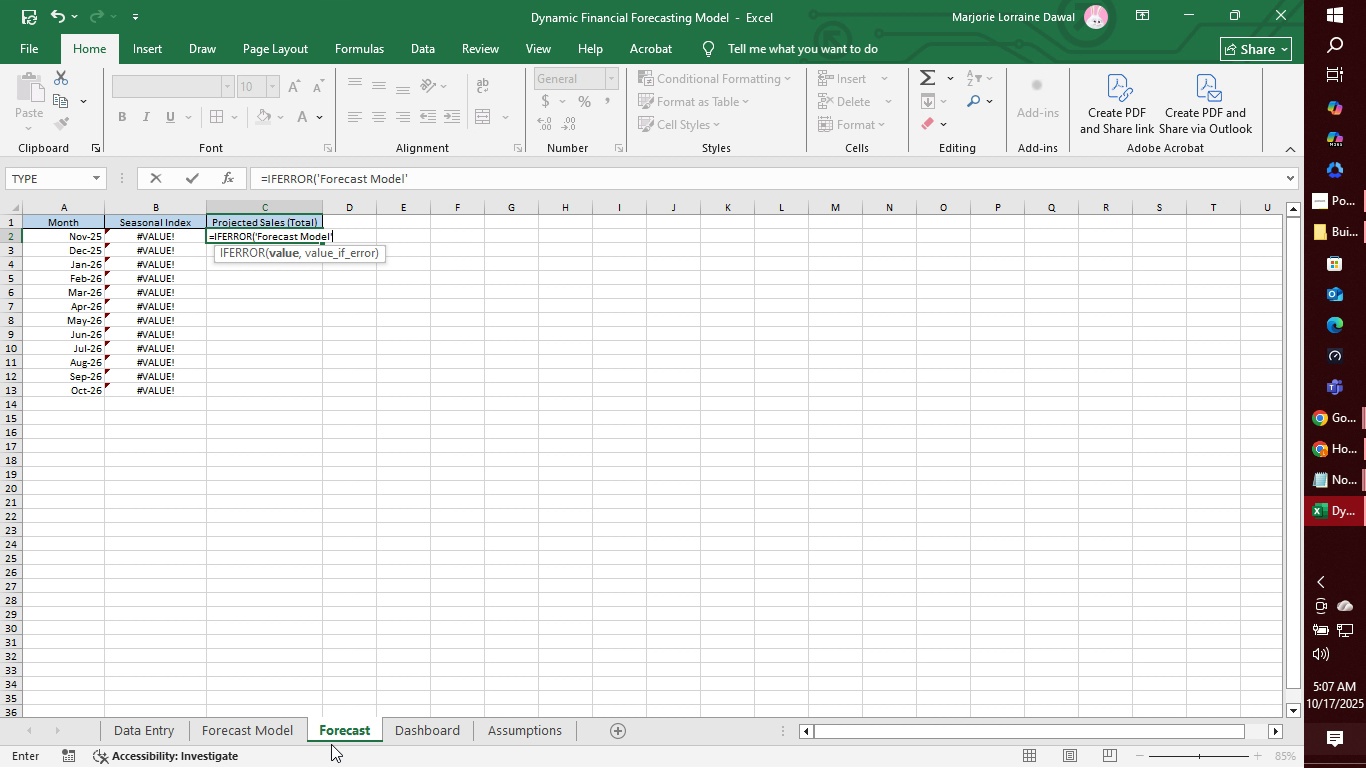 
left_click([439, 168])
 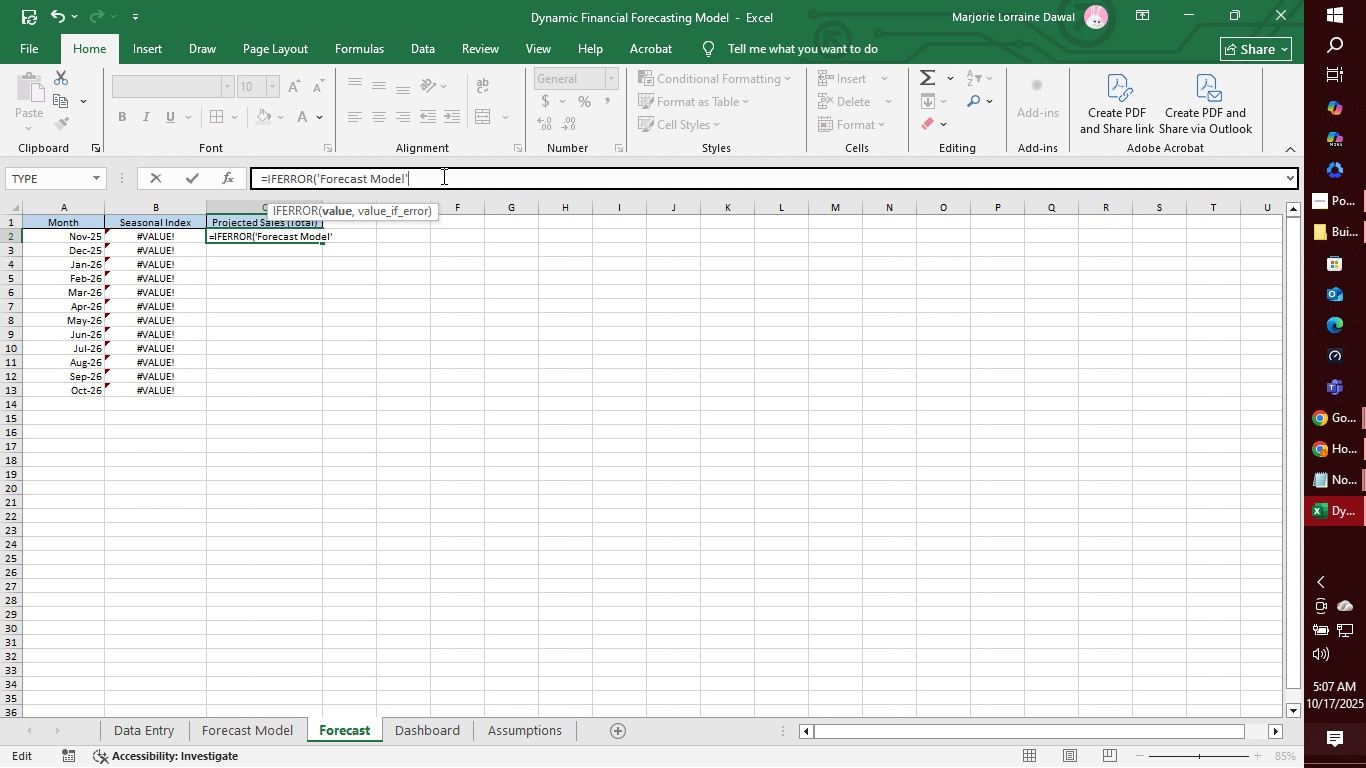 
key(Shift+ShiftLeft)
 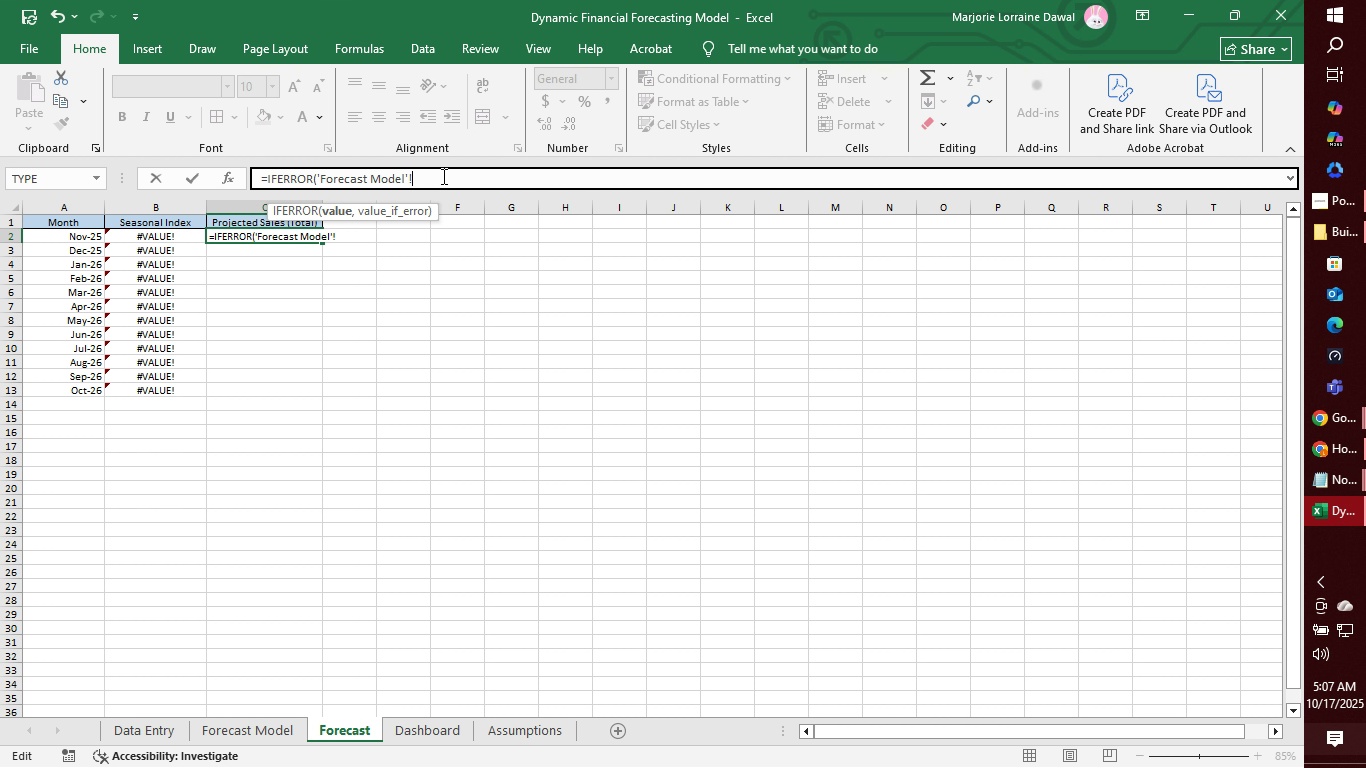 
key(Shift+1)
 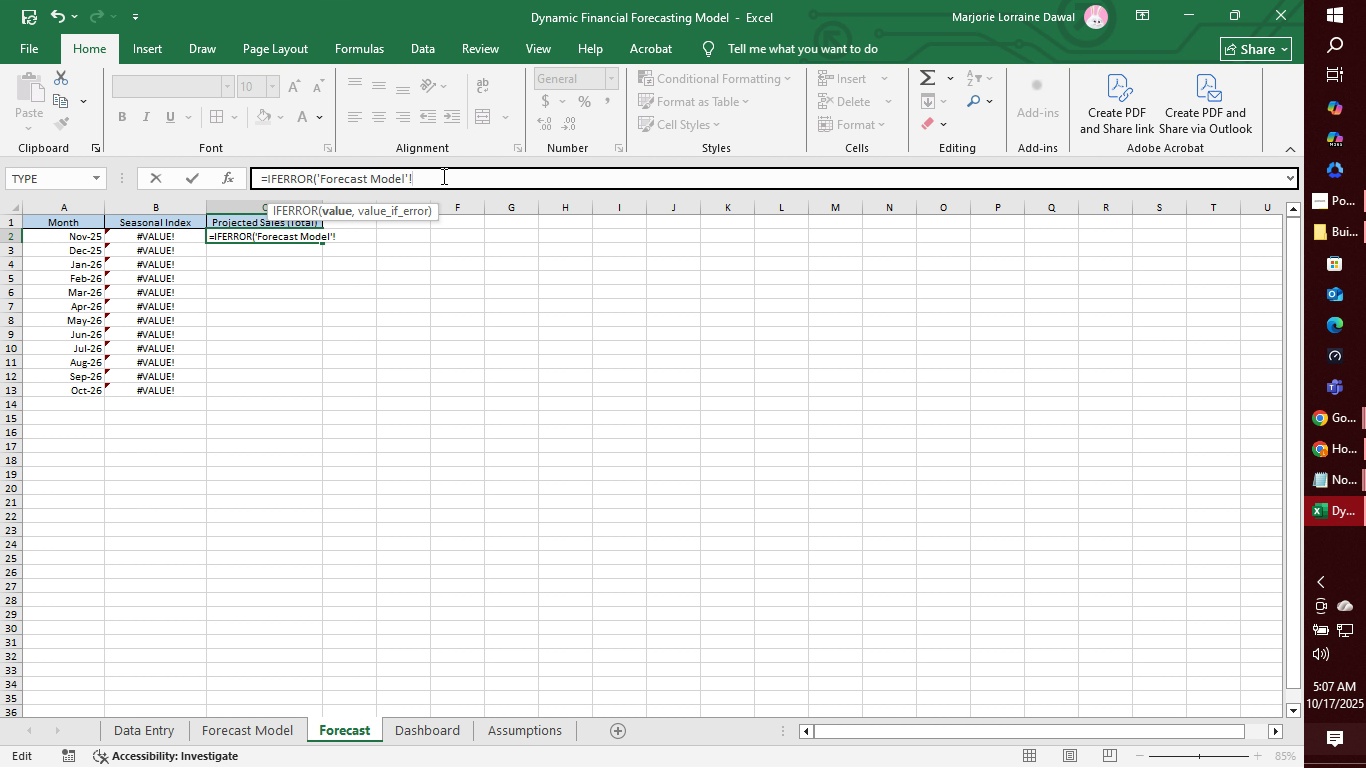 
wait(6.98)
 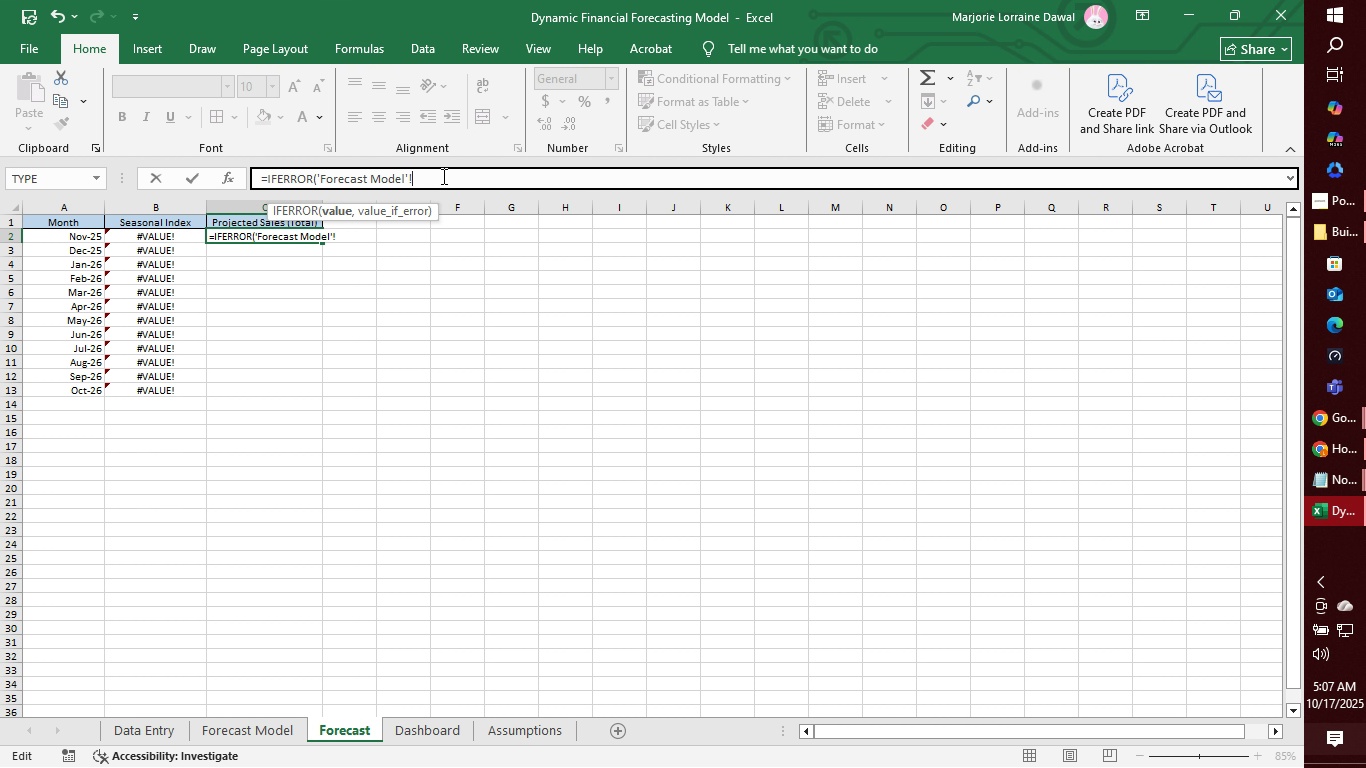 
type($F$26)
 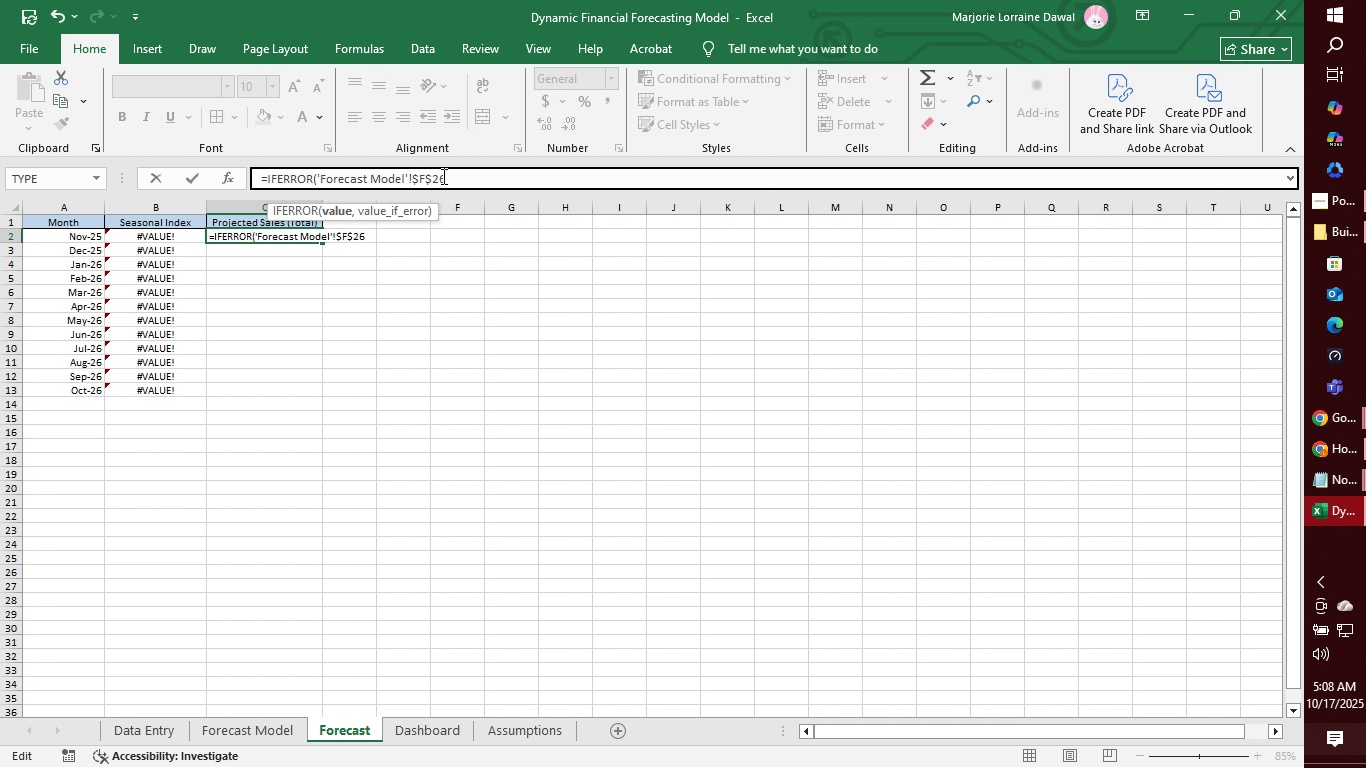 
wait(7.0)
 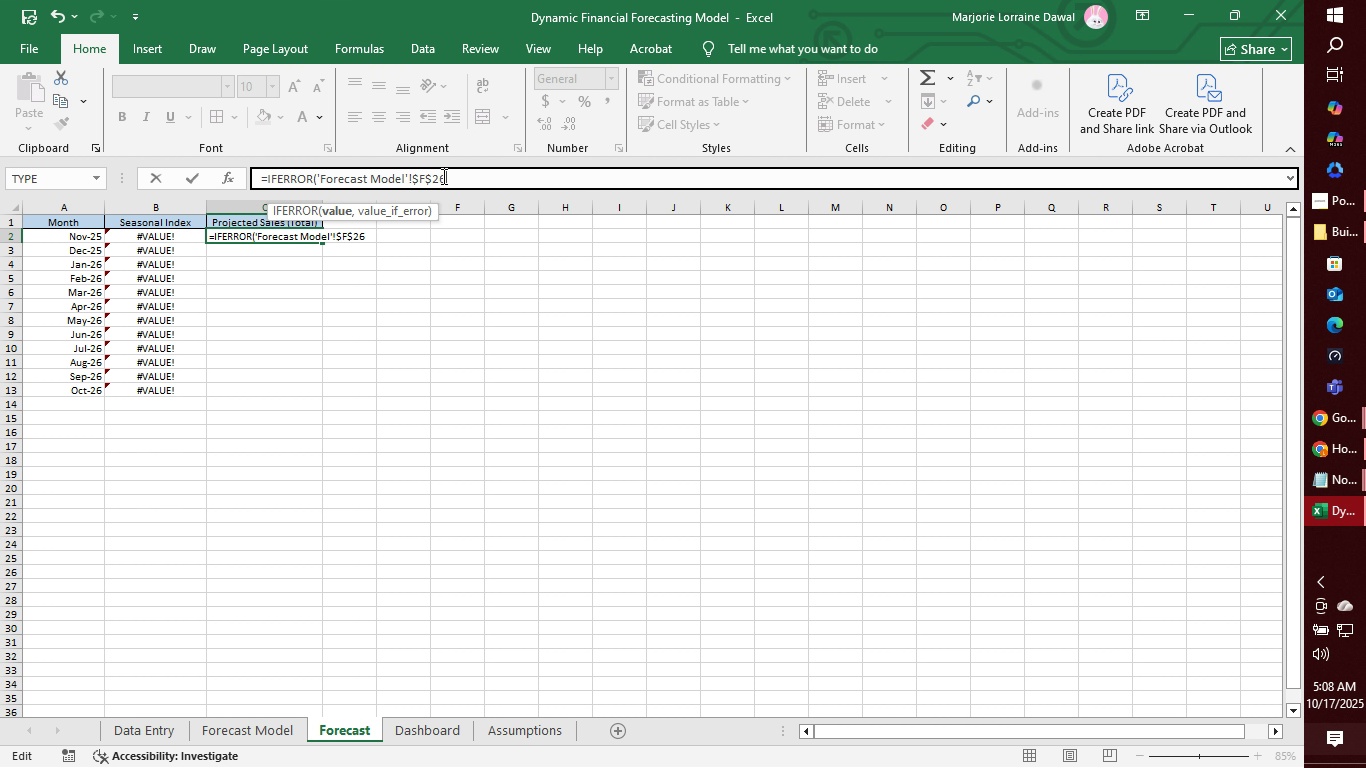 
key(Shift+8)
 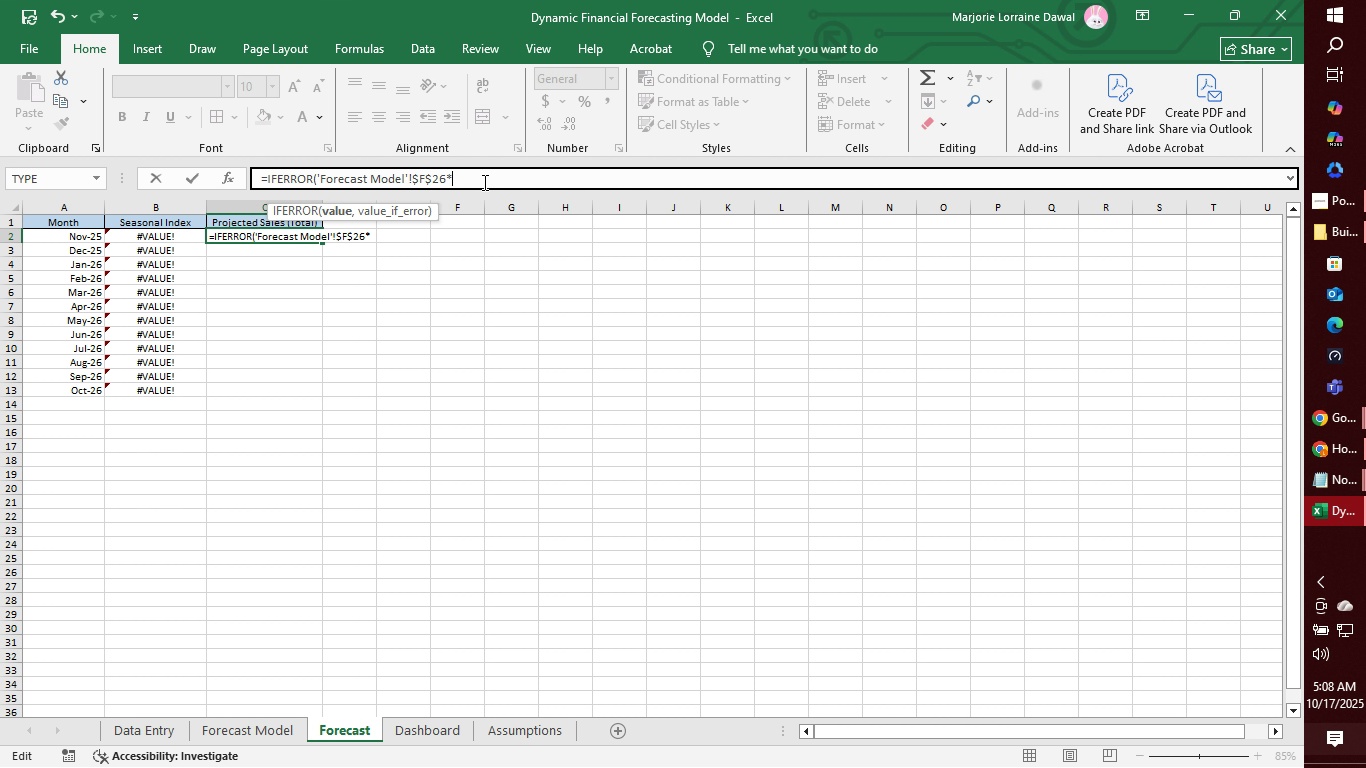 
wait(5.2)
 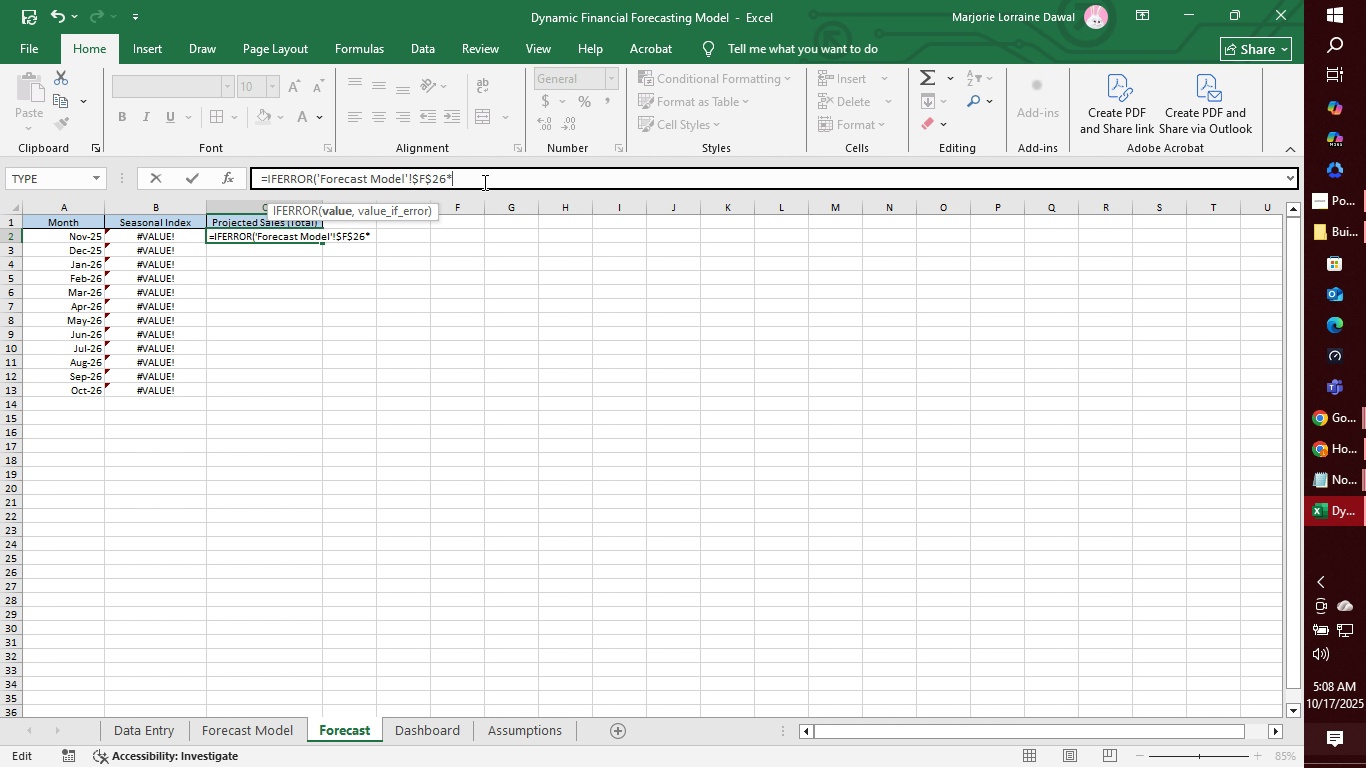 
type((1+AVERAGE)
 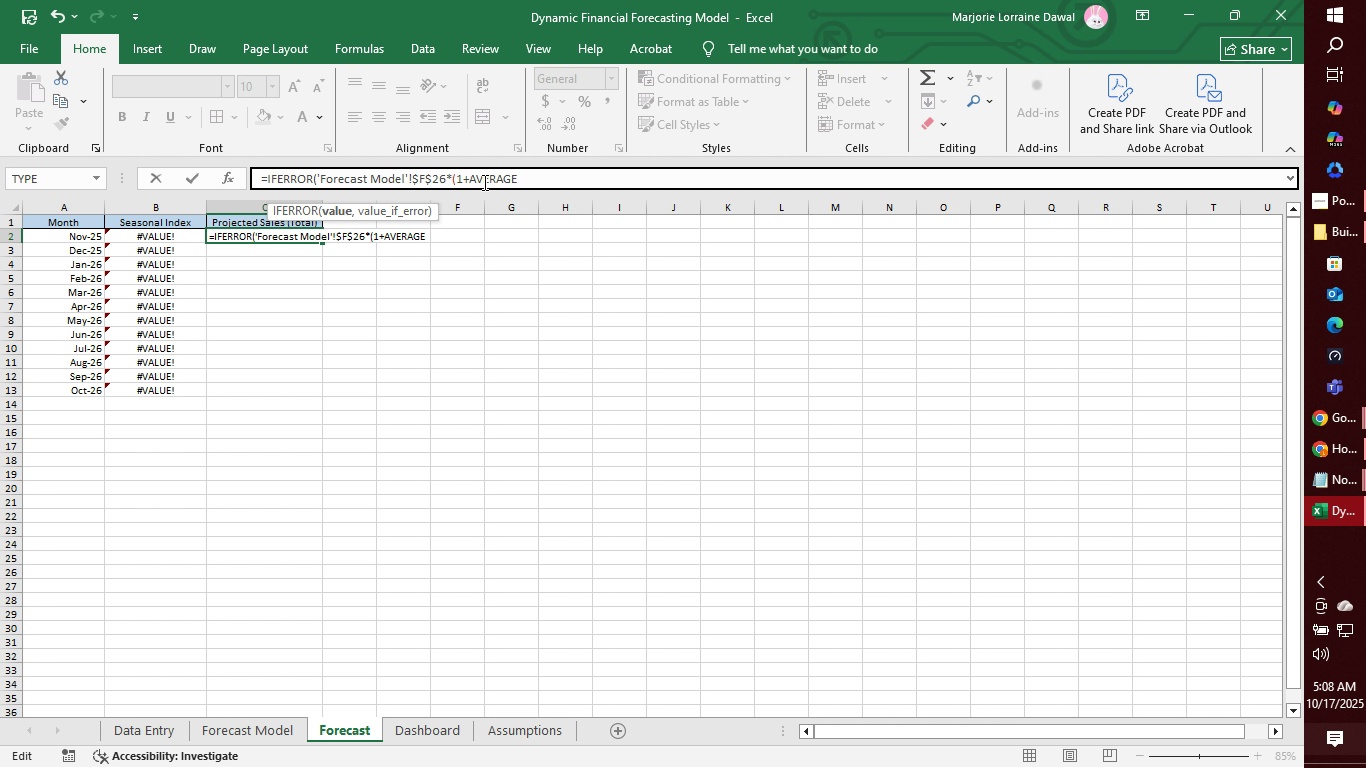 
wait(6.54)
 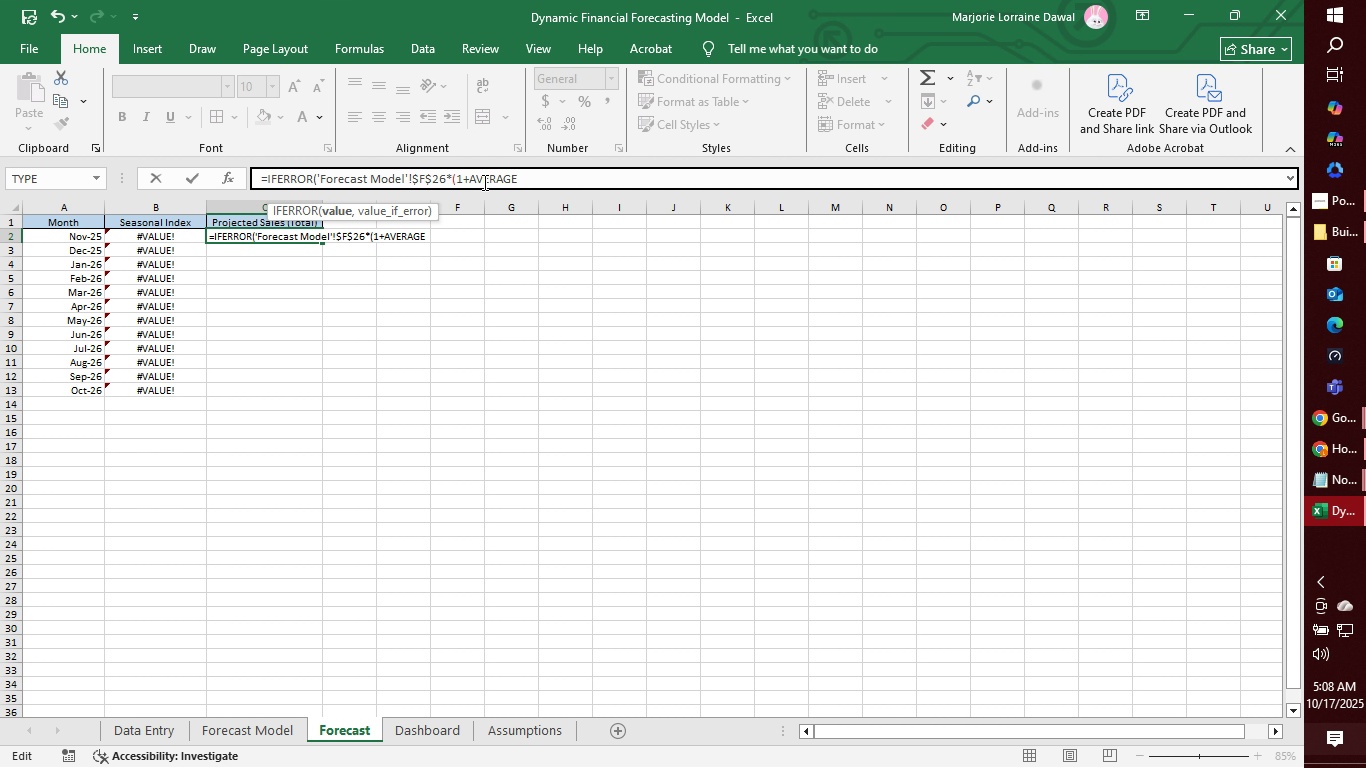 
type(('f)
key(Backspace)
type(Forecast Mode;')
 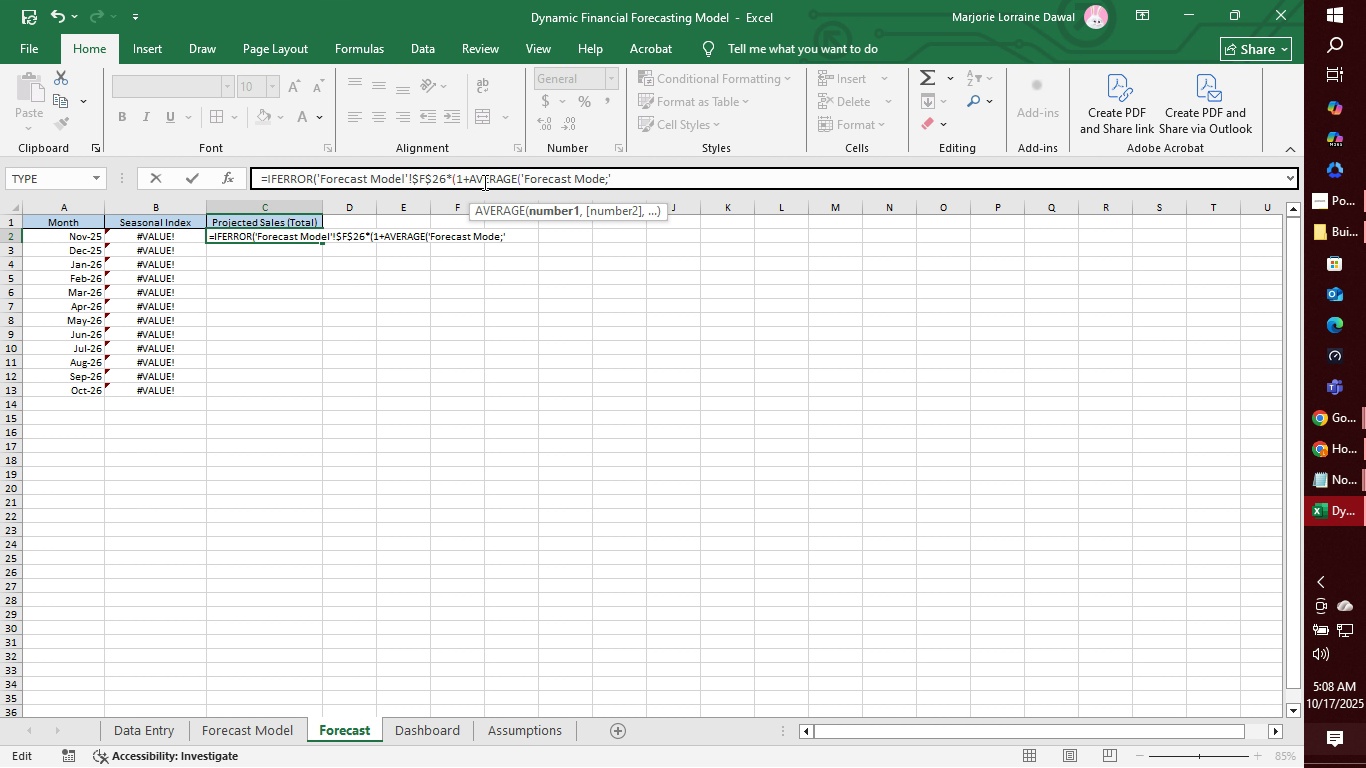 
key(CapsLock)
 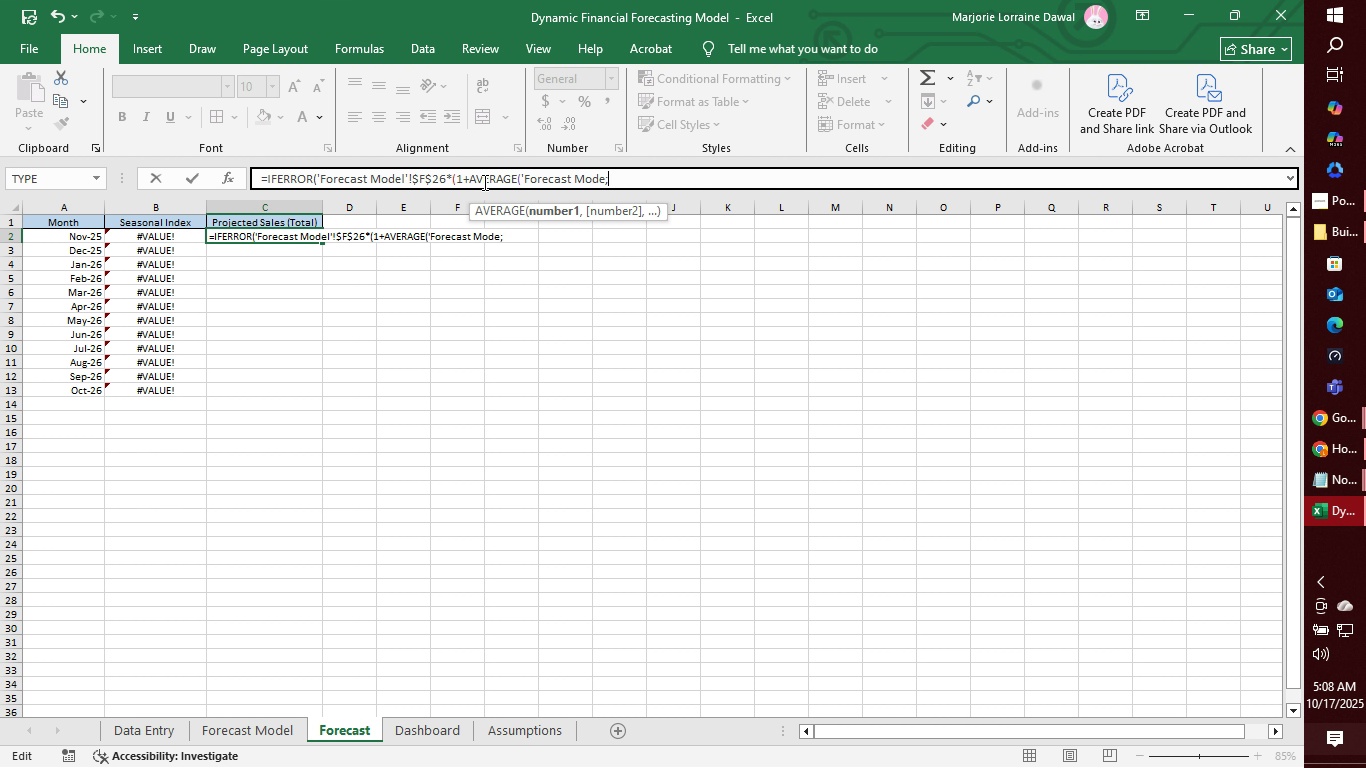 
key(Backspace)
 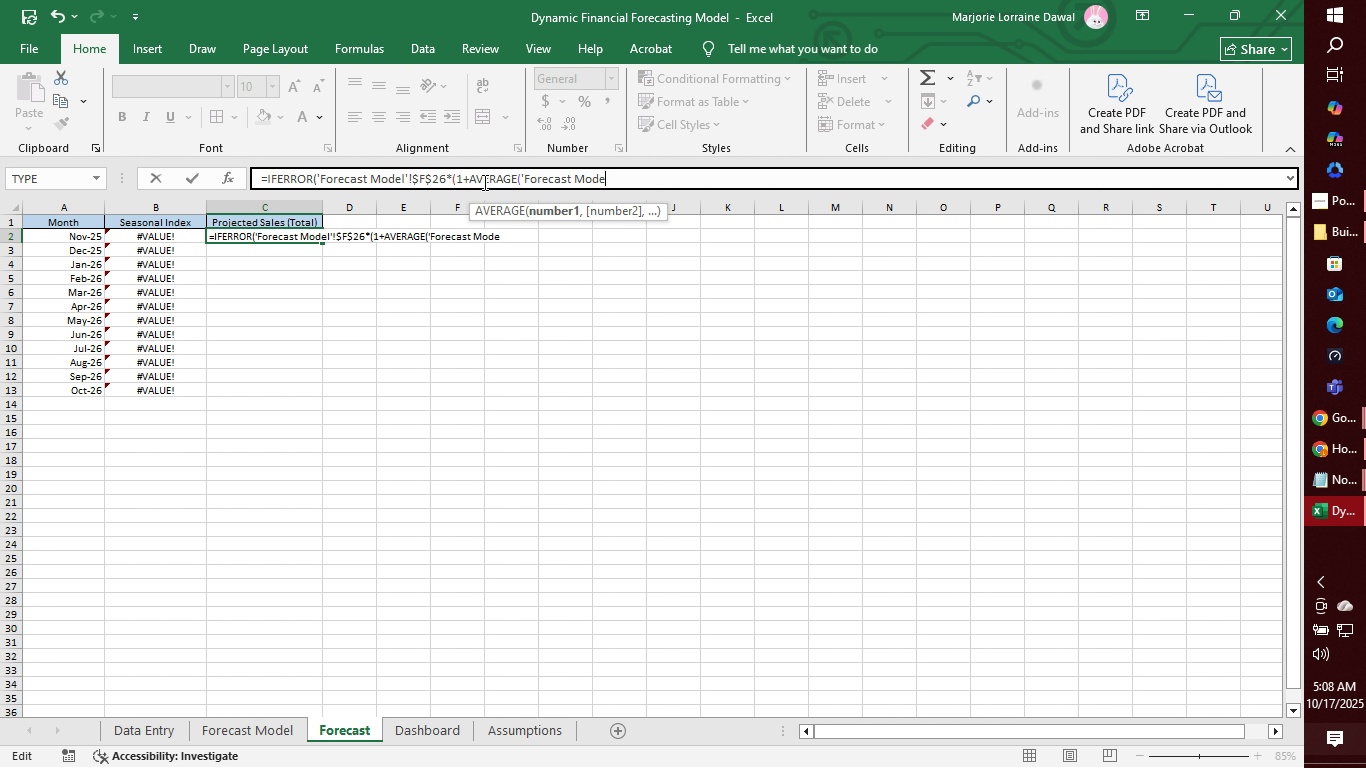 
key(Backspace)
 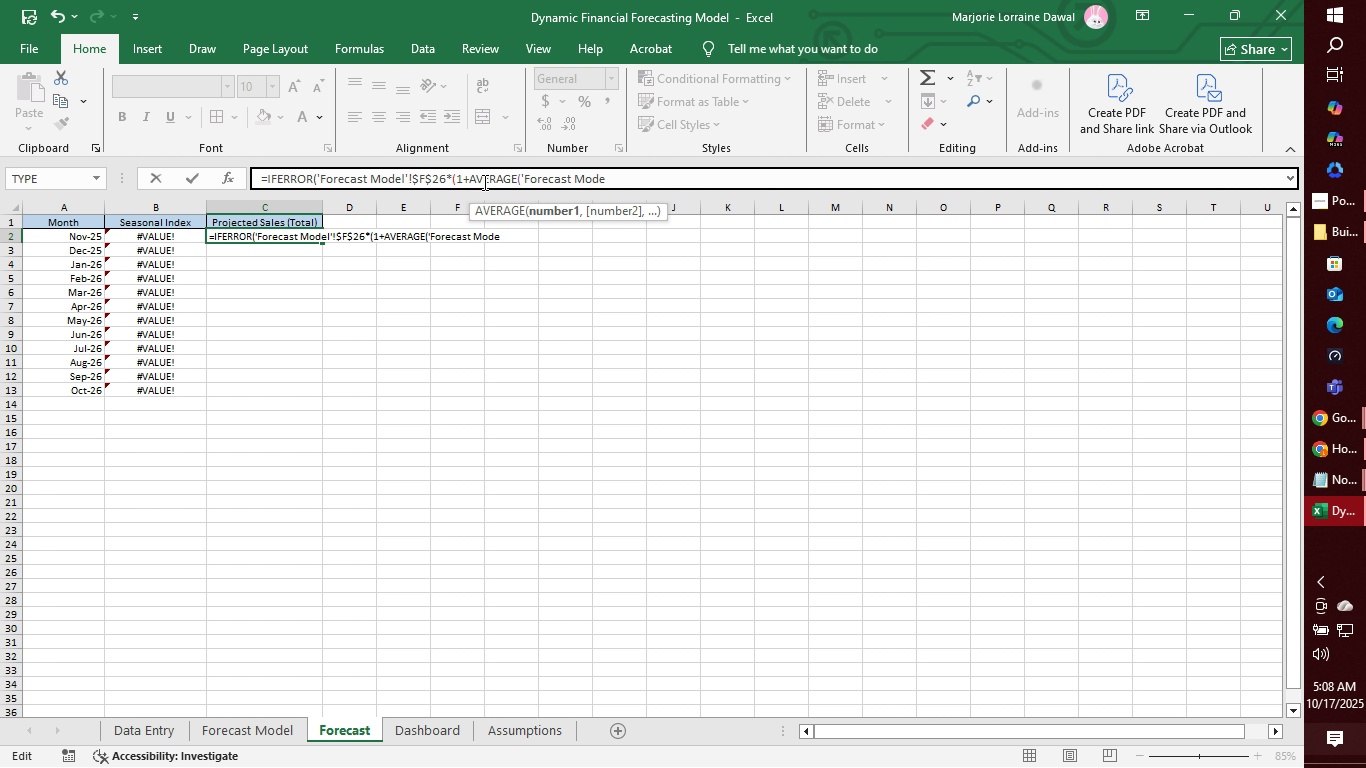 
key(L)
 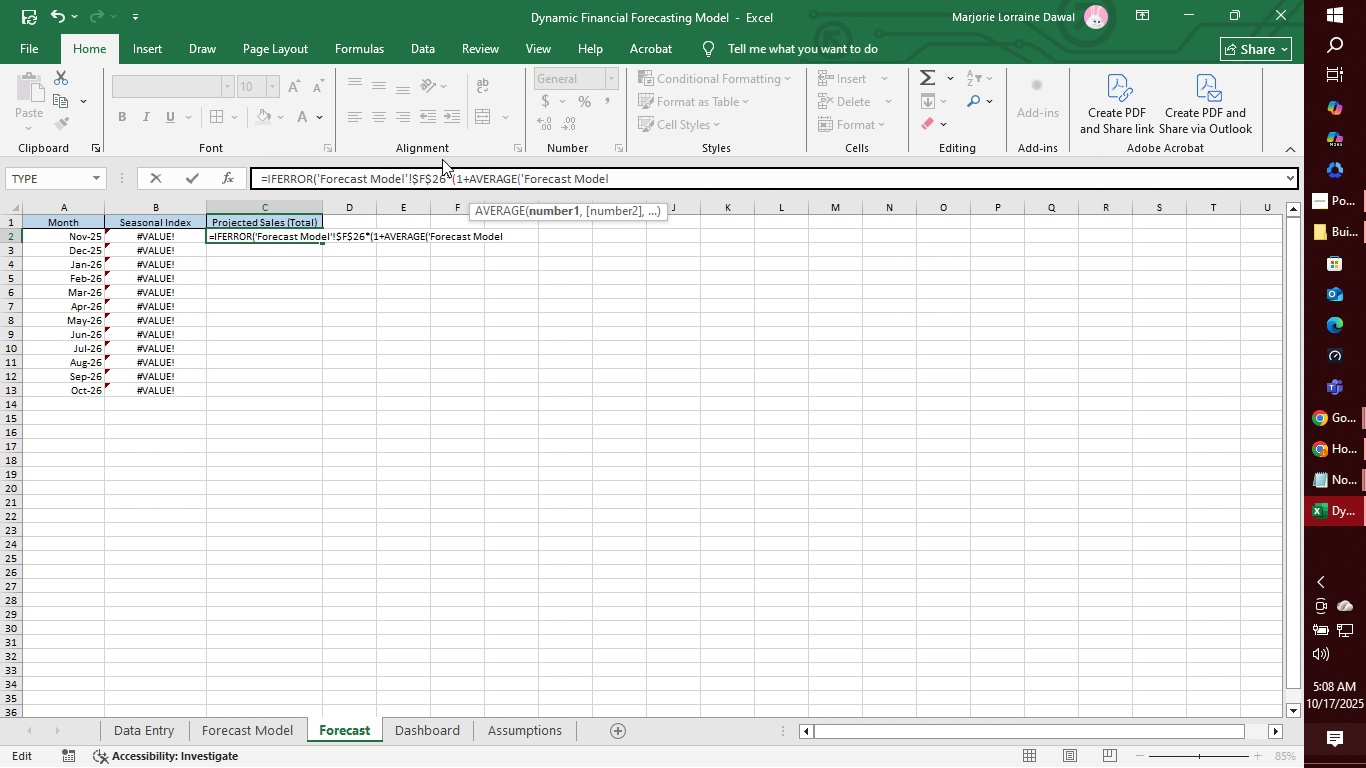 
key(Quote)
 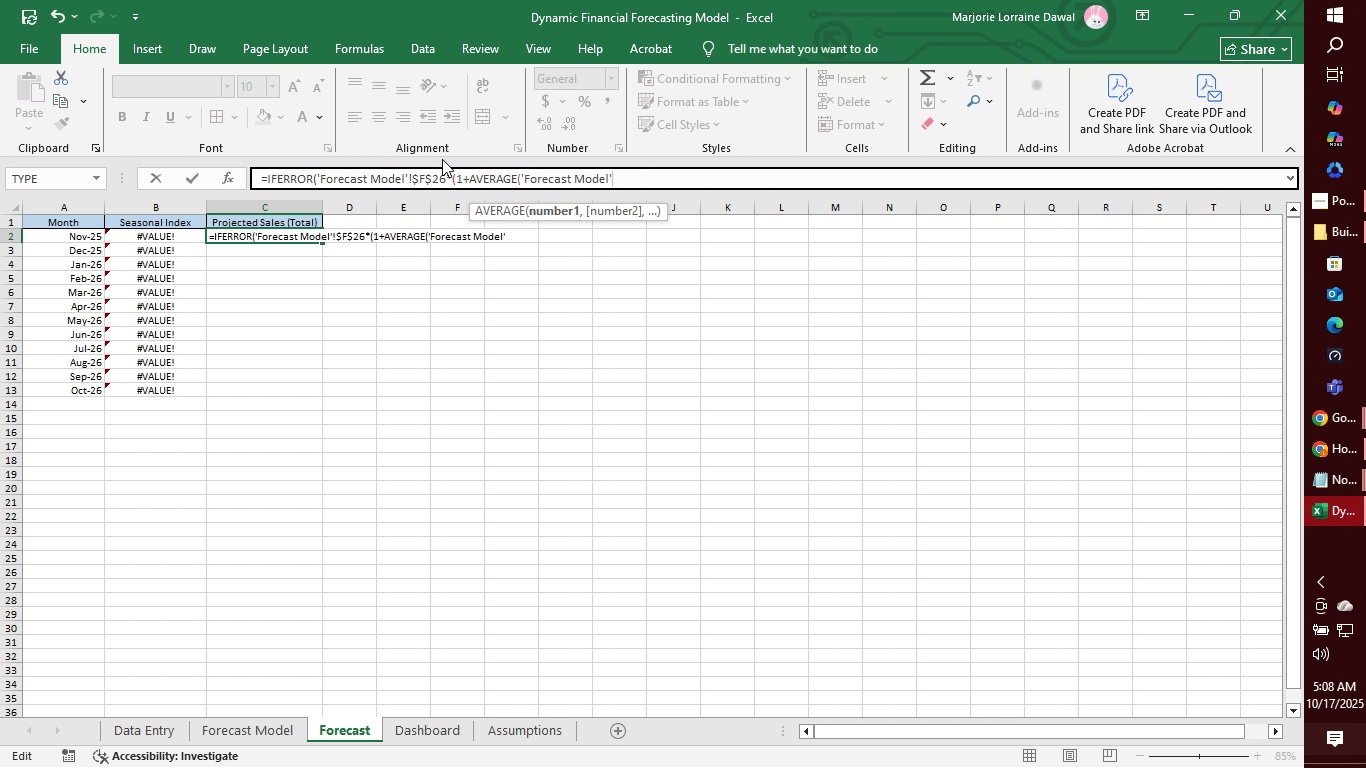 
key(CapsLock)
 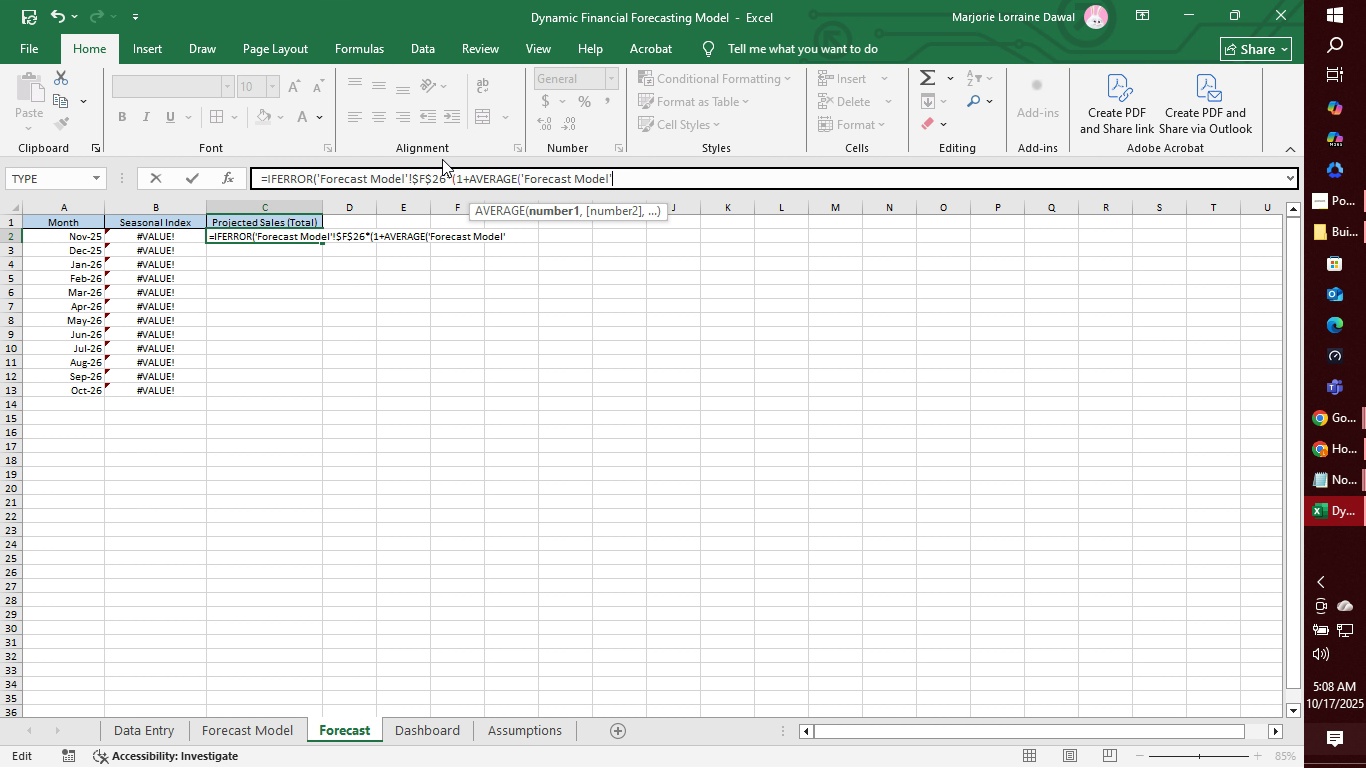 
key(Comma)
 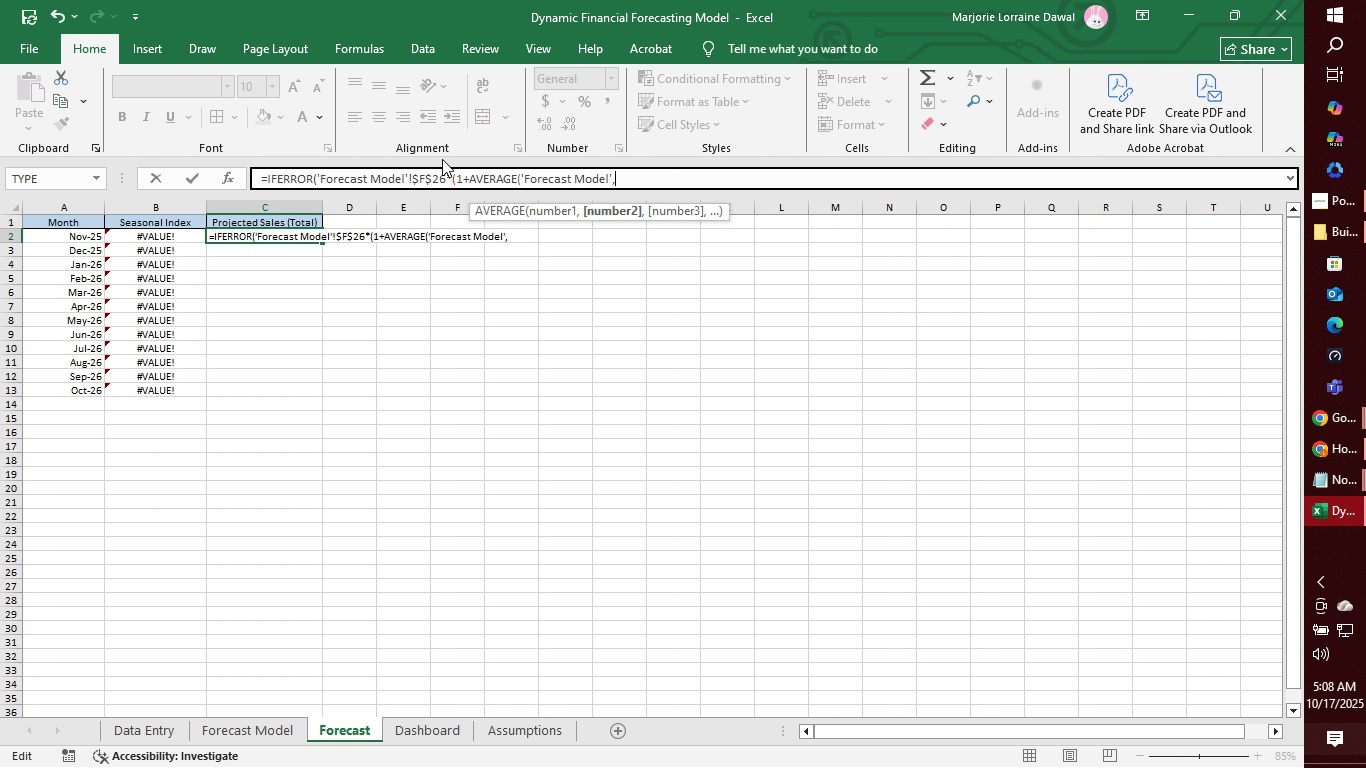 
key(Backspace)
 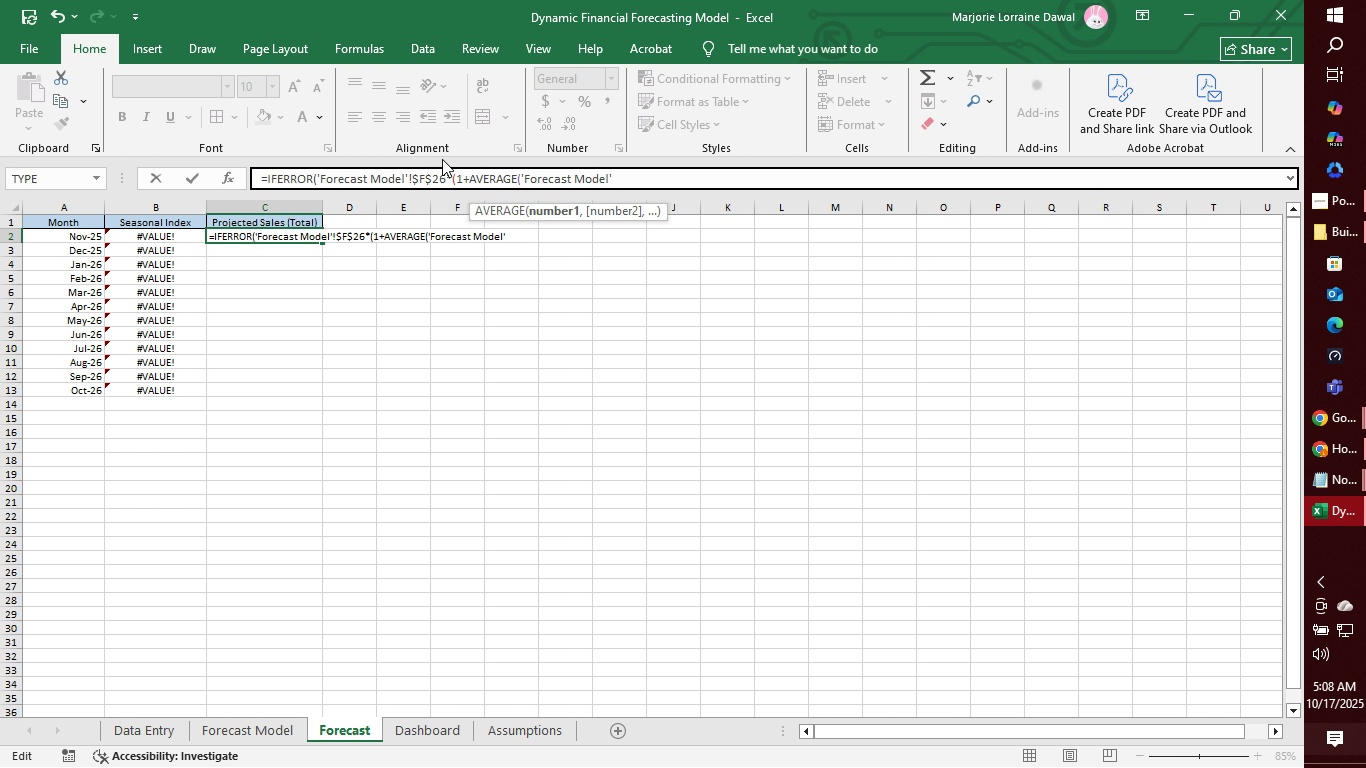 
key(Shift+1)
 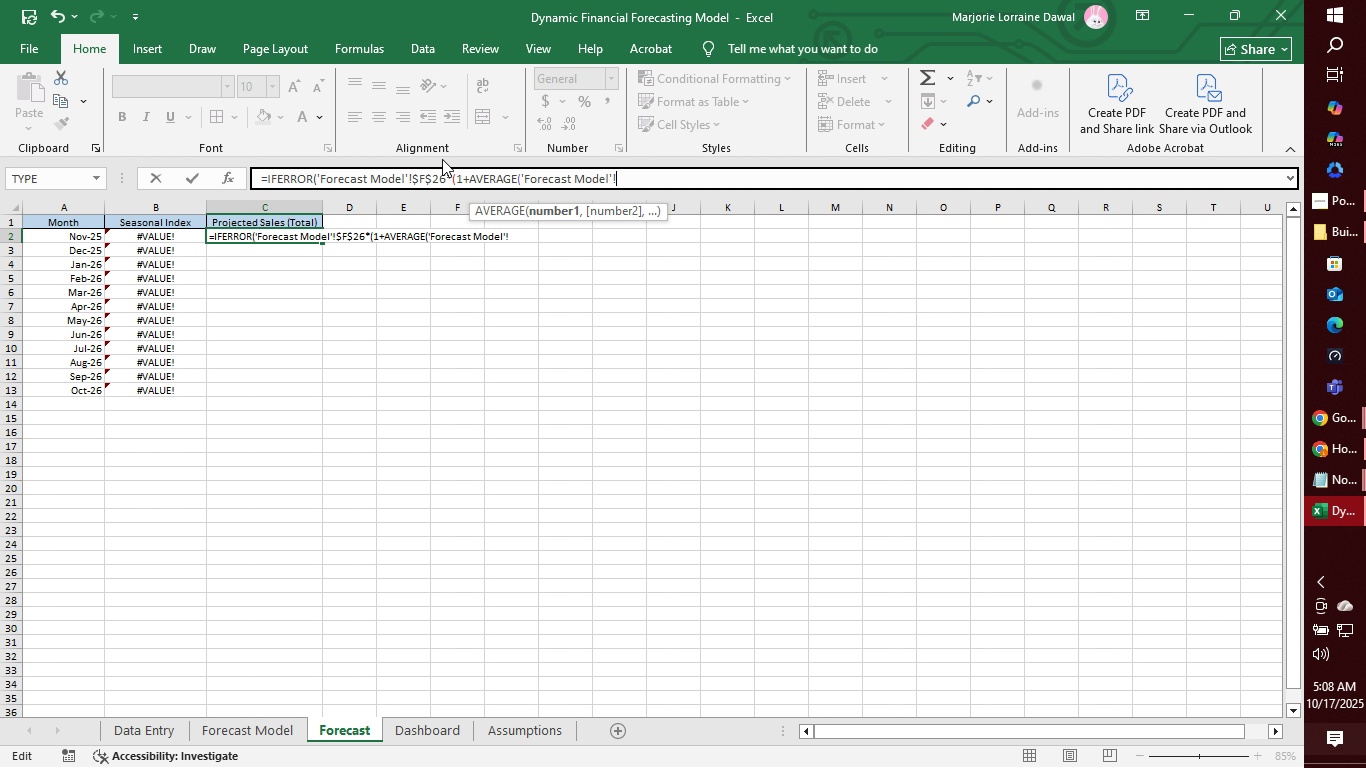 
wait(11.86)
 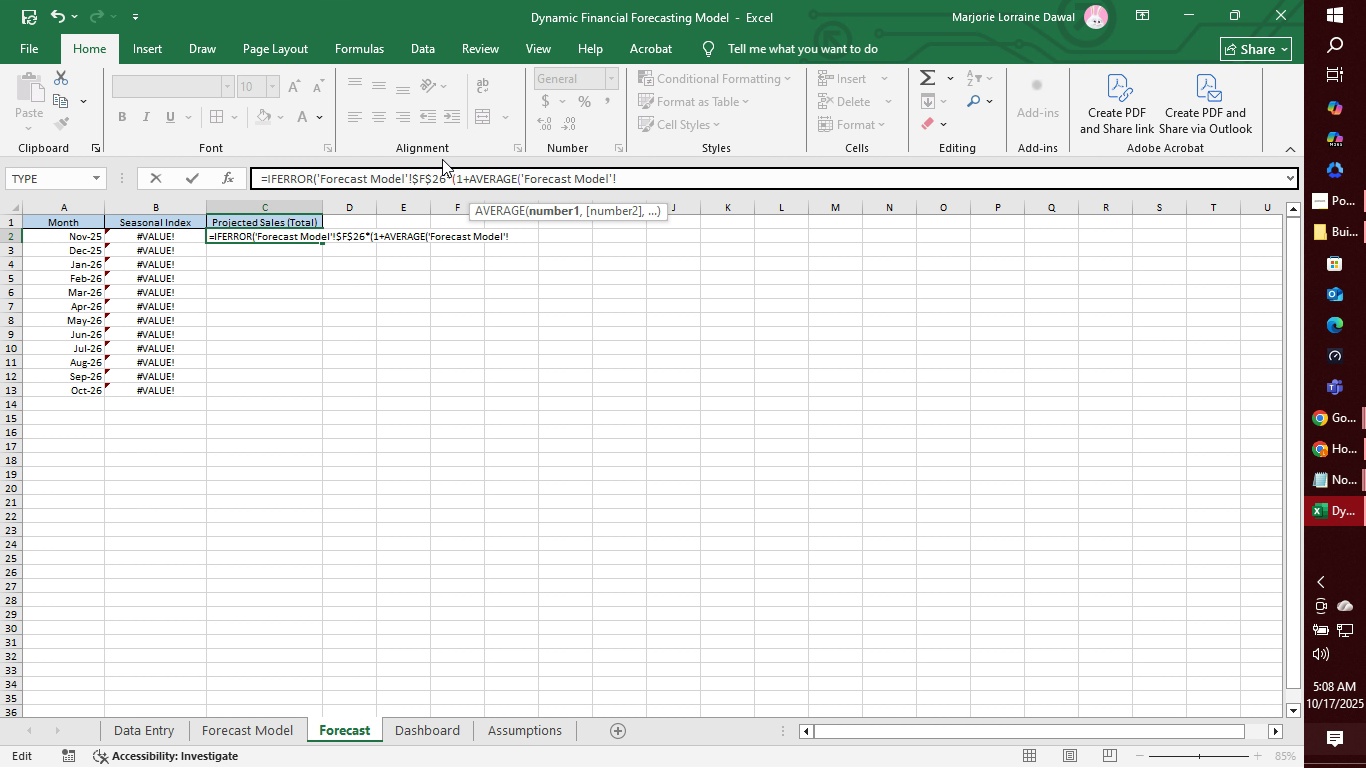 
type($I$3)
 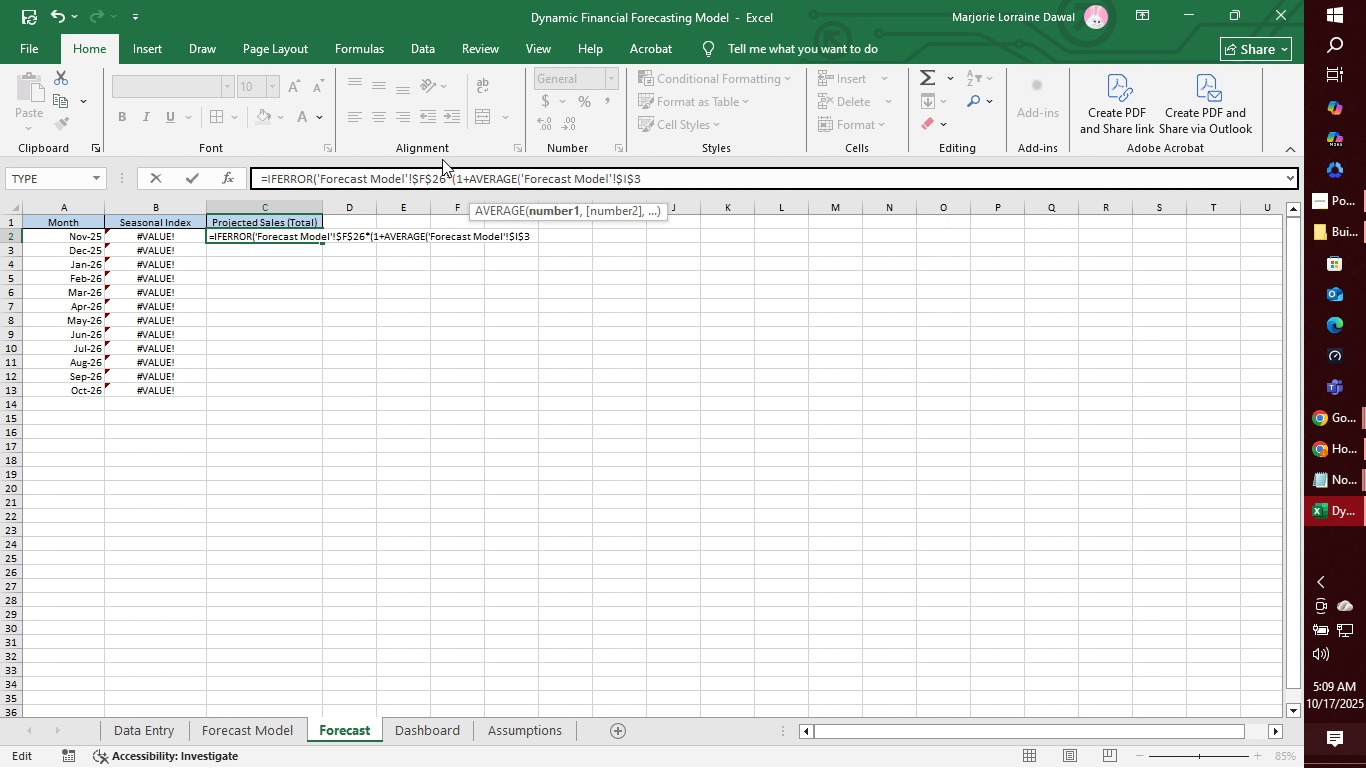 
key(Shift+Semicolon)
 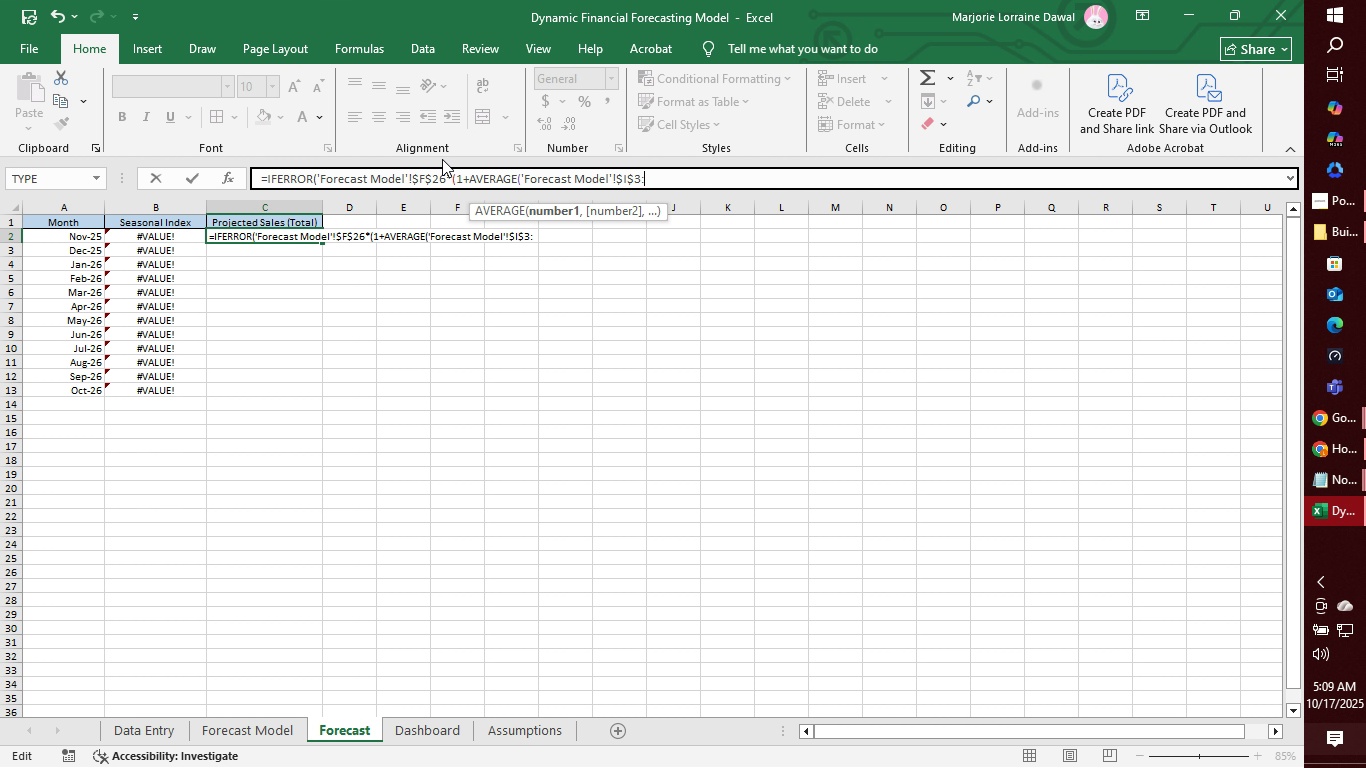 
key(Shift+4)
 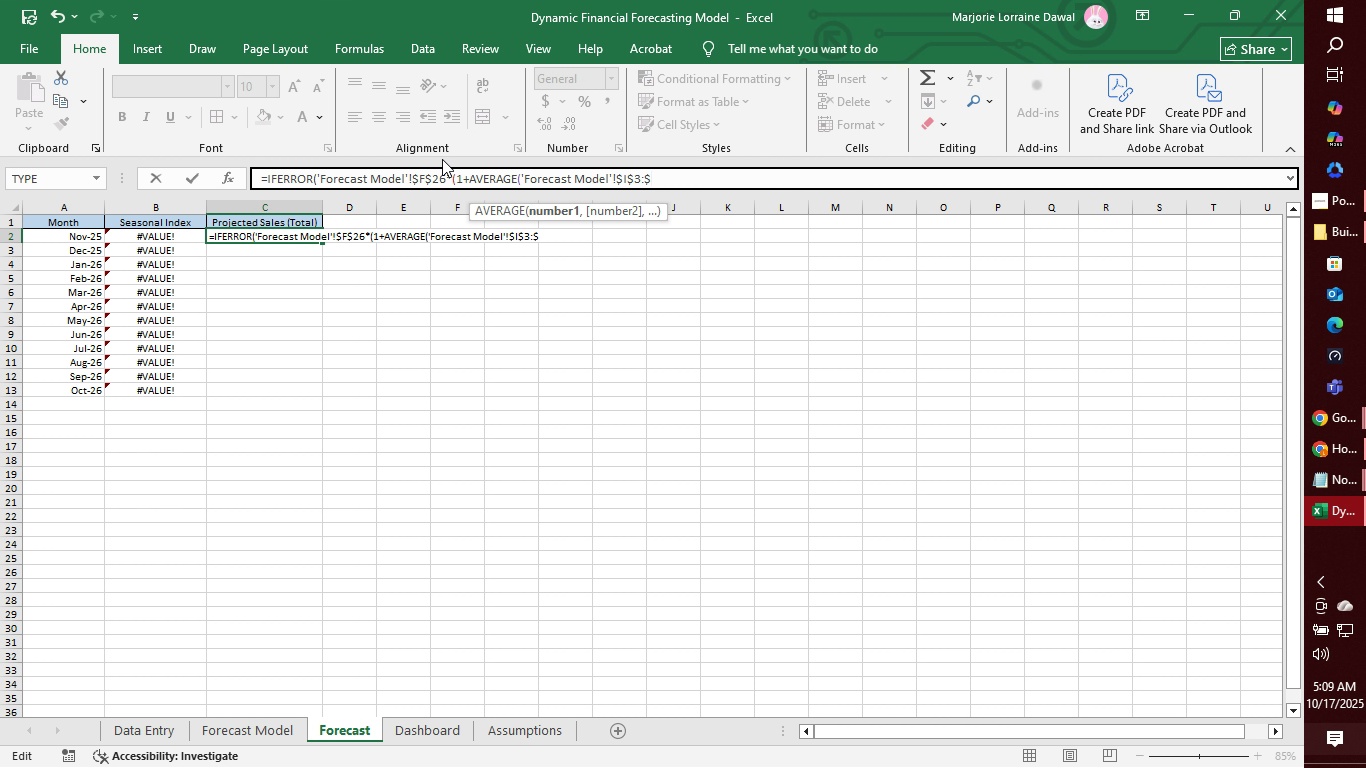 
wait(6.77)
 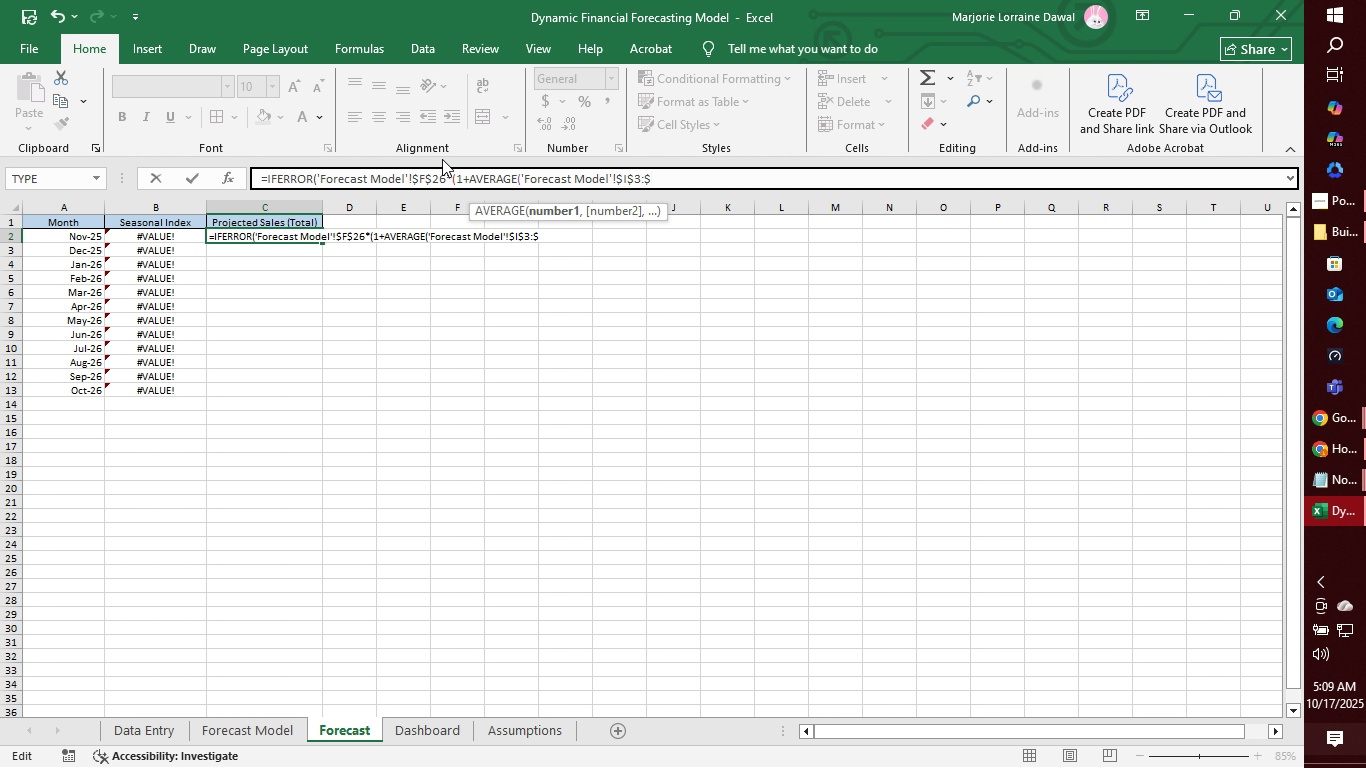 
type(I$26)
 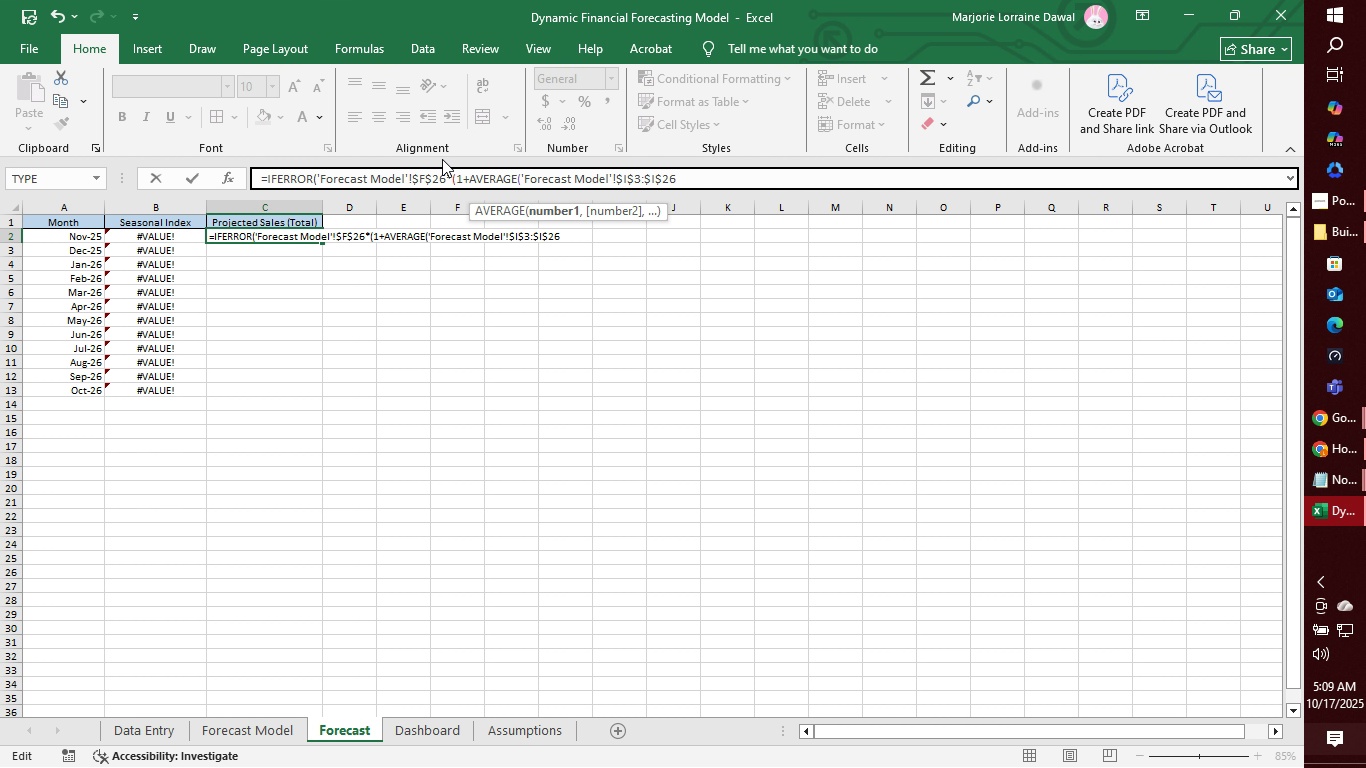 
wait(6.93)
 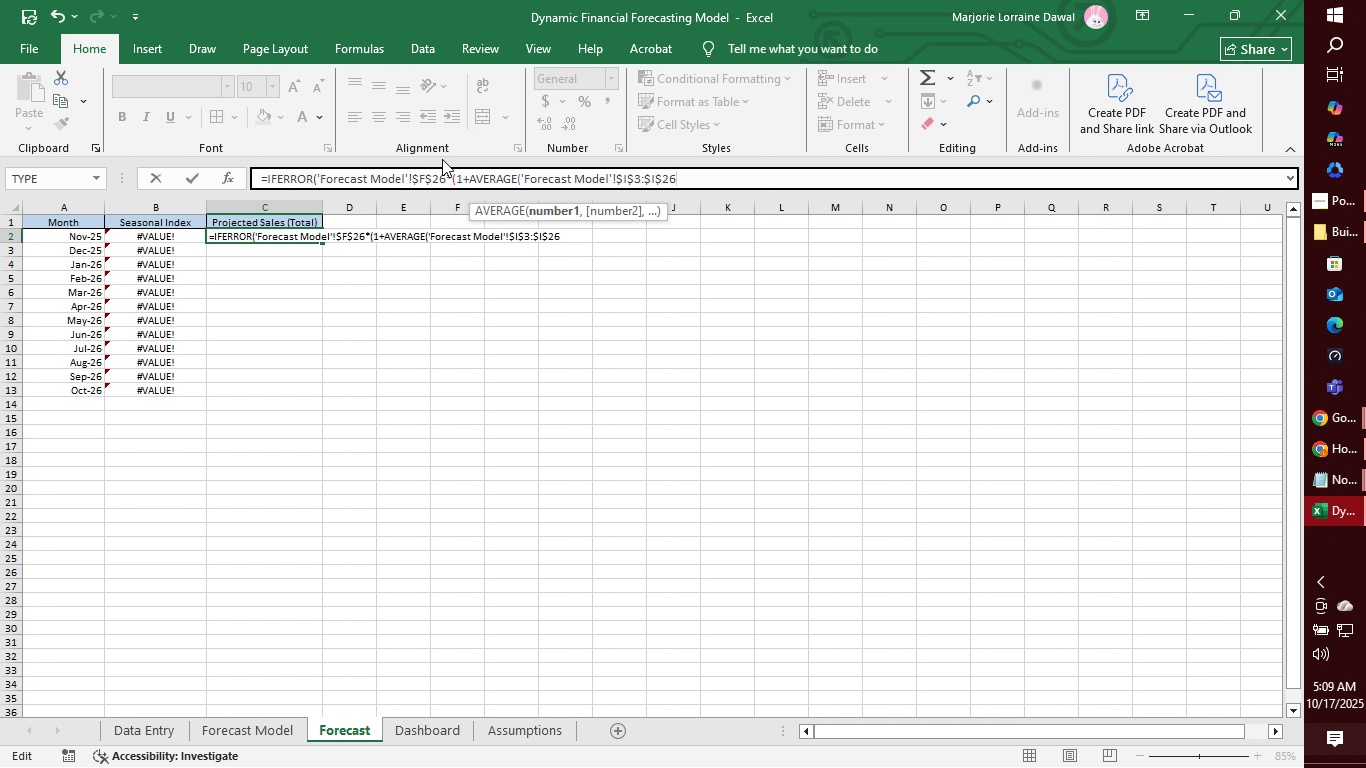 
type()))
 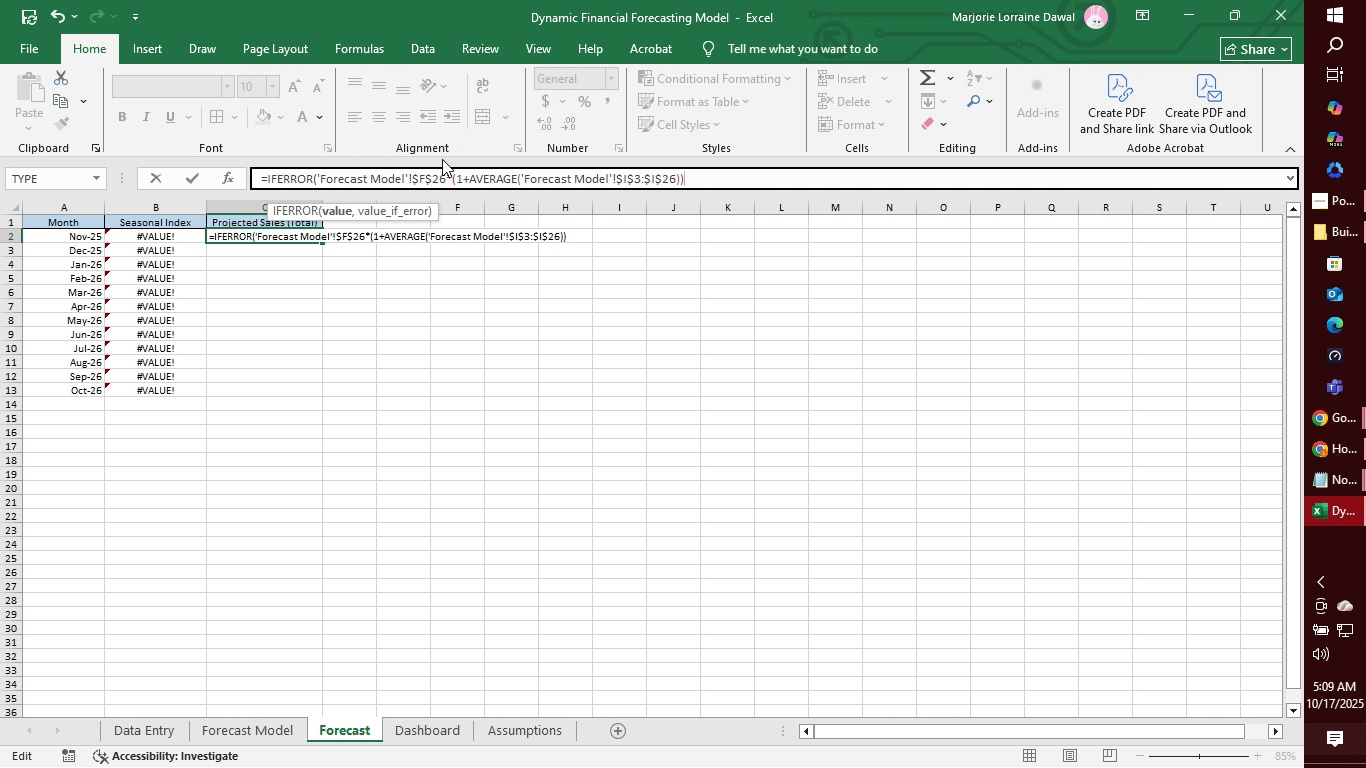 
wait(7.18)
 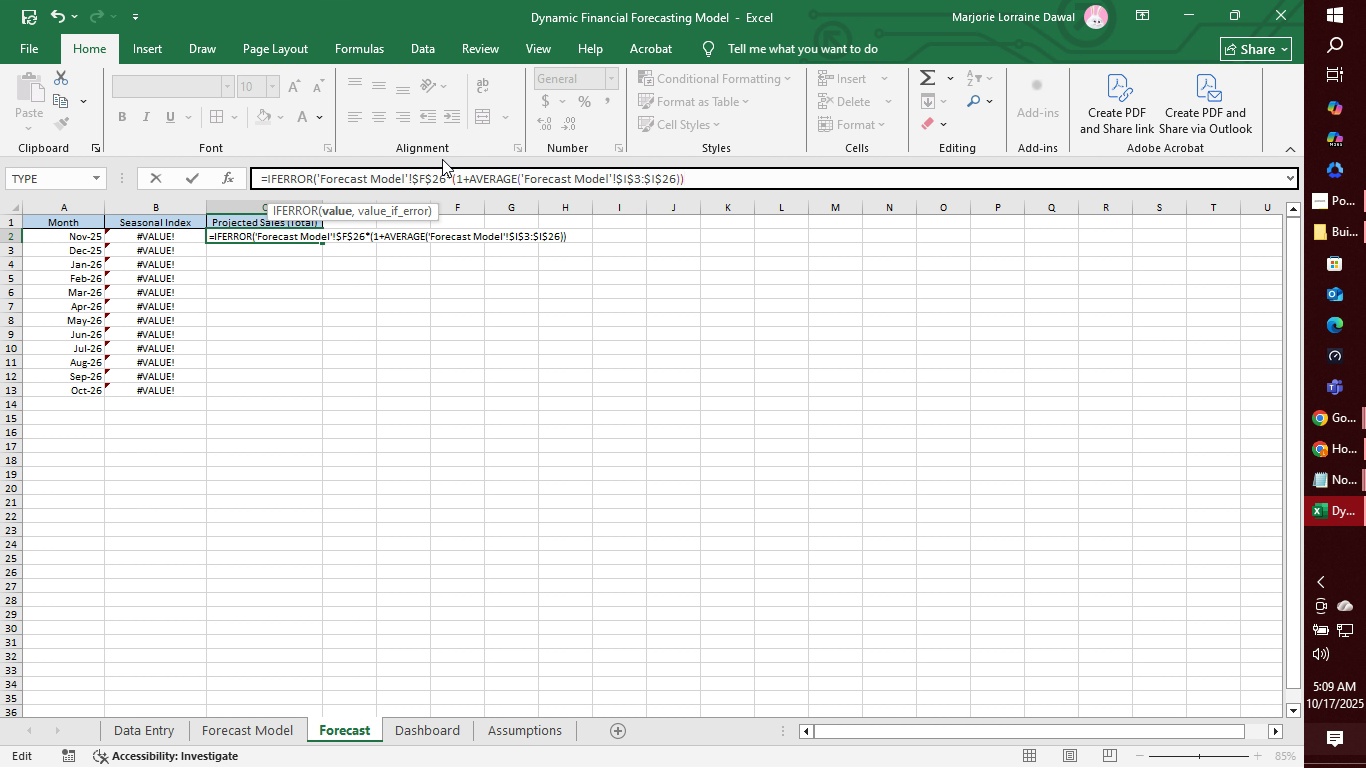 
type(*B2)
 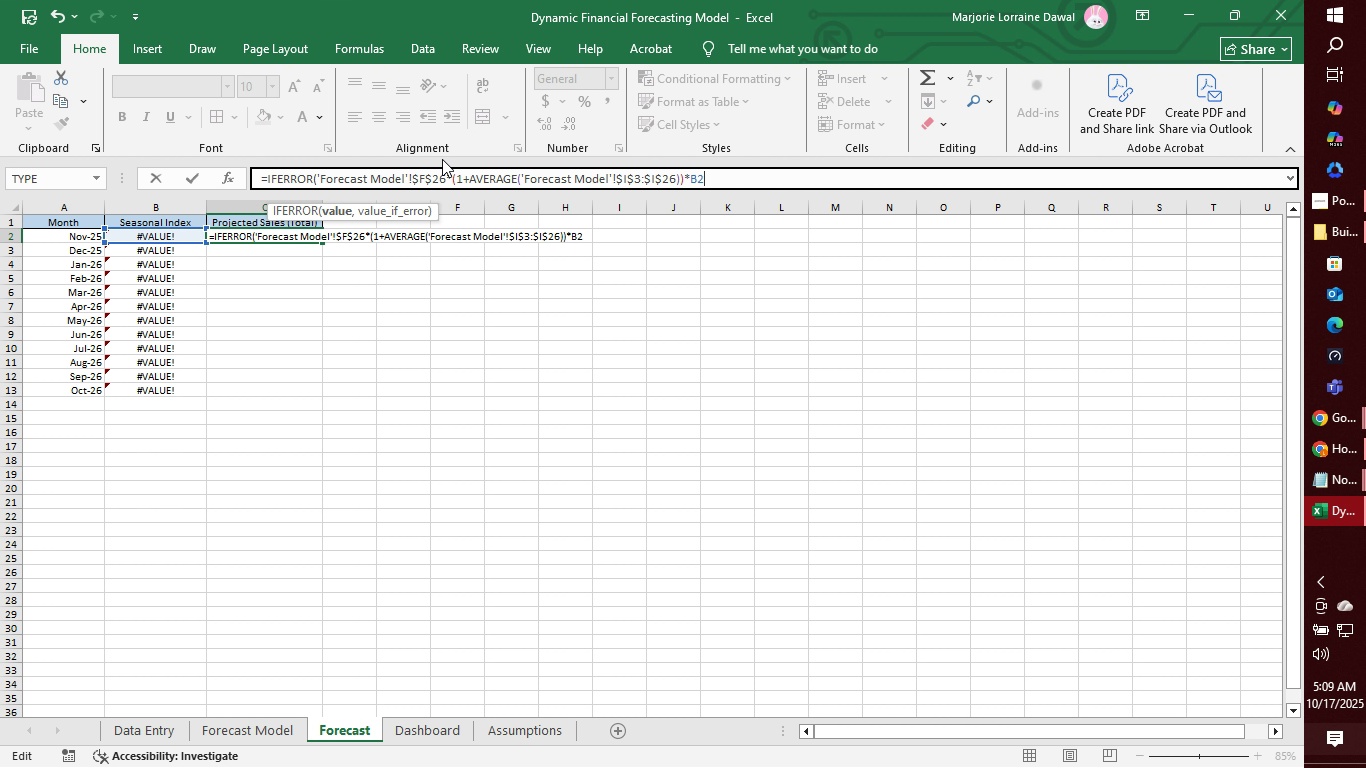 
type(,NA)
 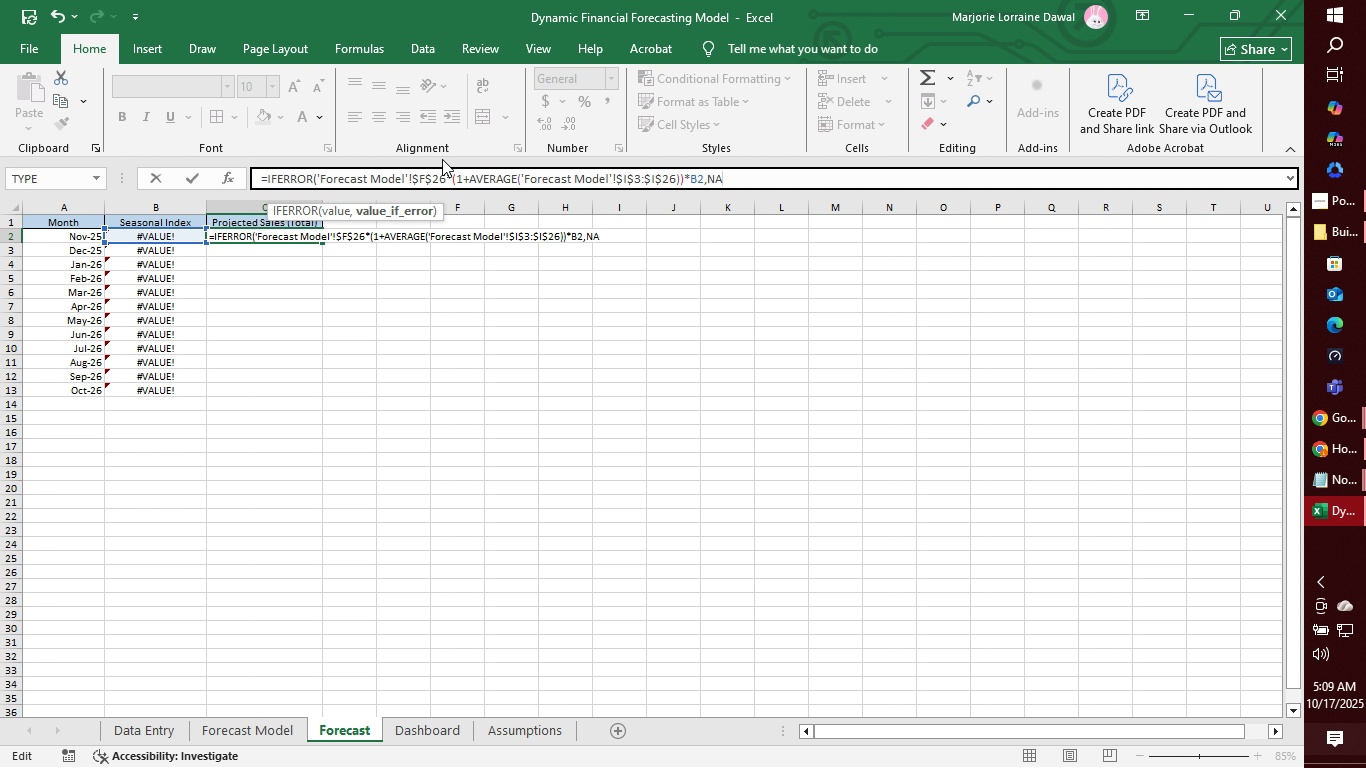 
type(()))
 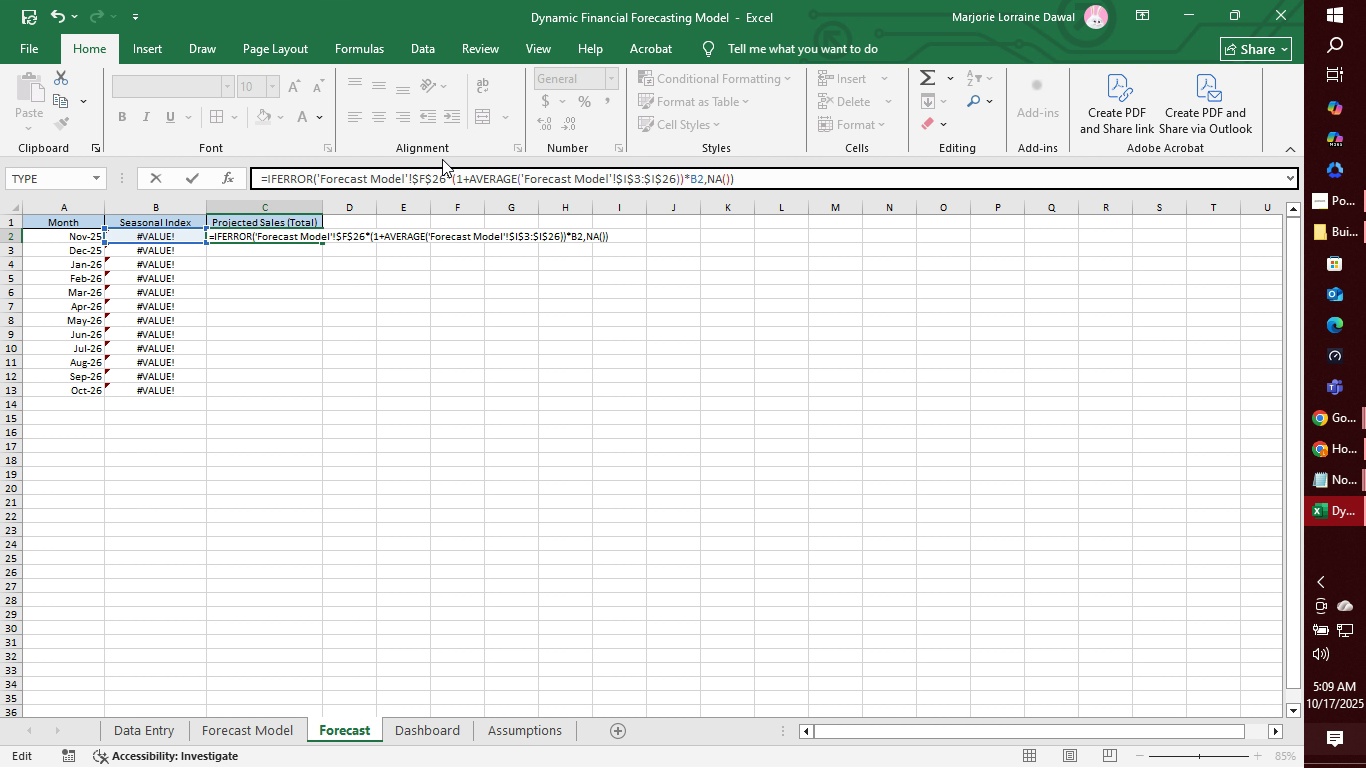 
key(Enter)
 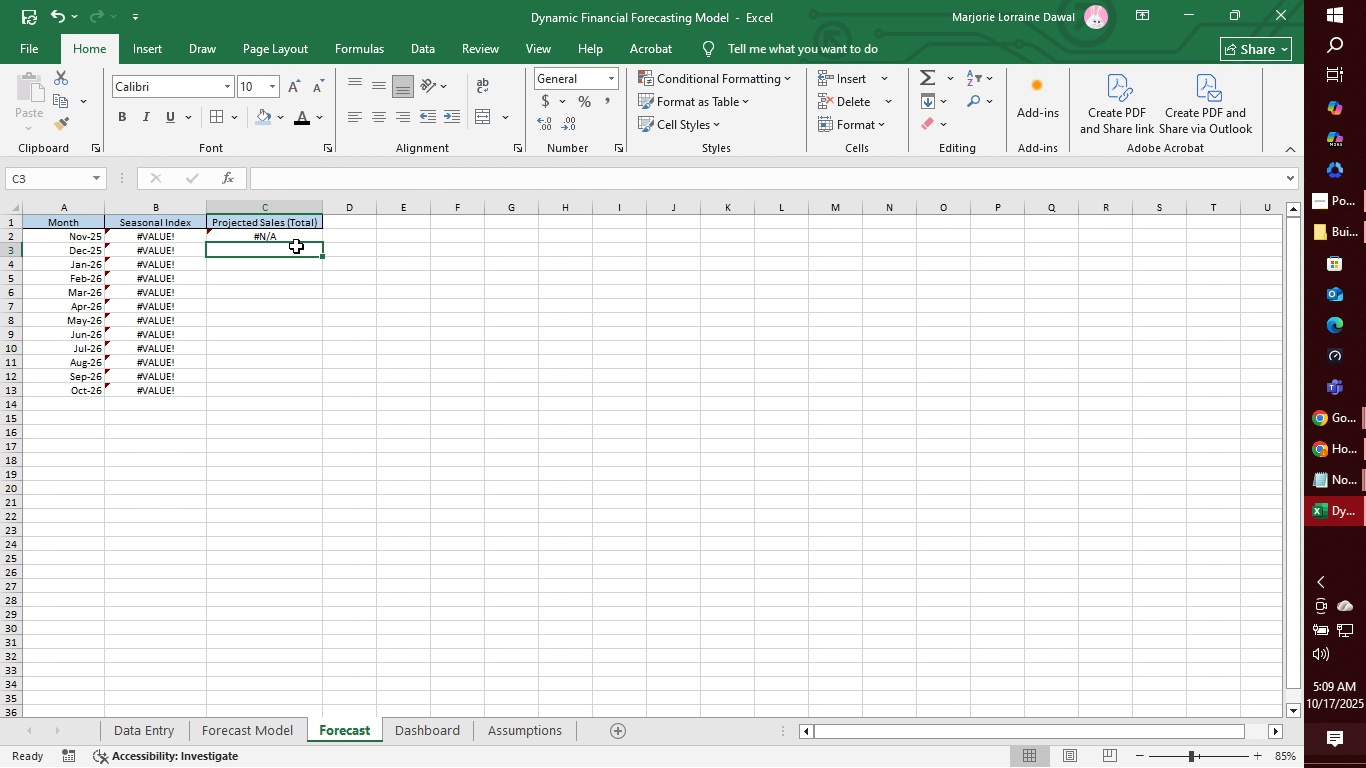 
left_click([300, 239])
 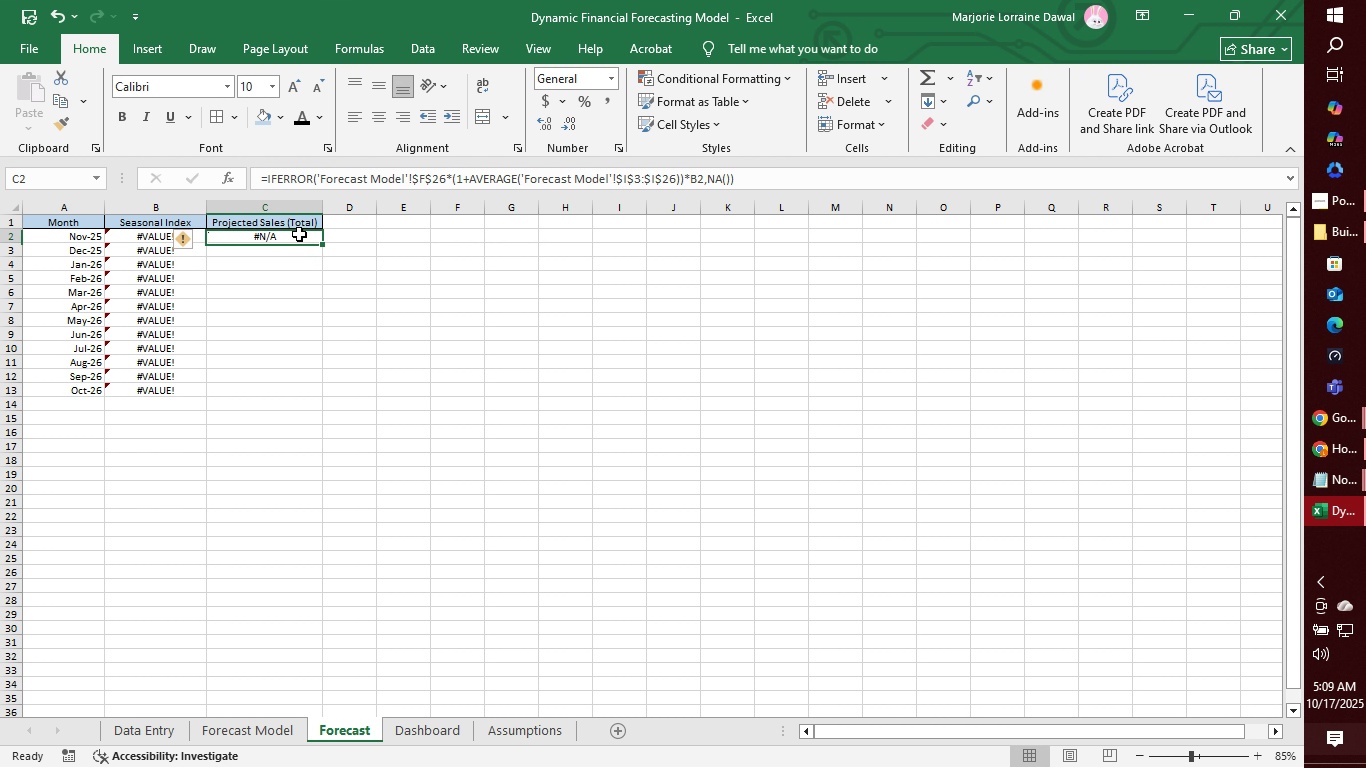 
left_click([299, 234])
 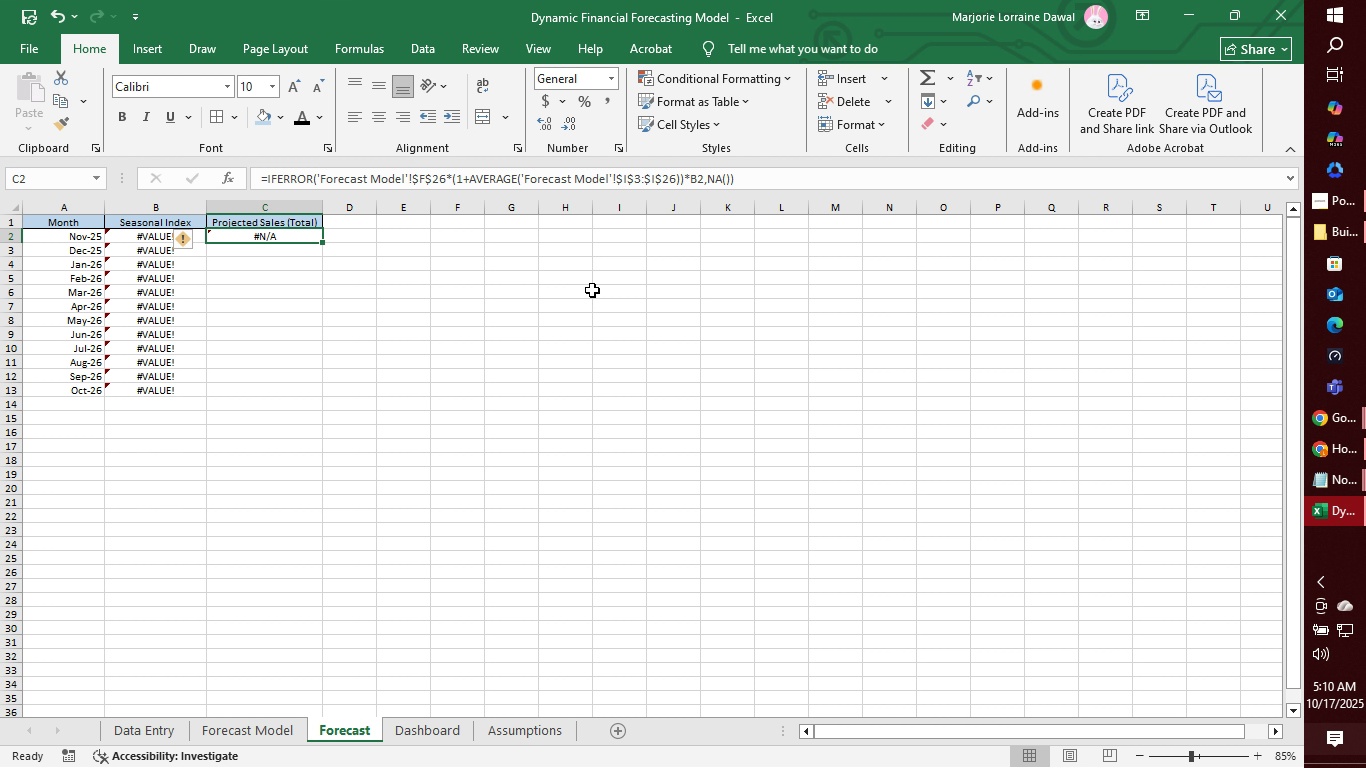 
wait(15.85)
 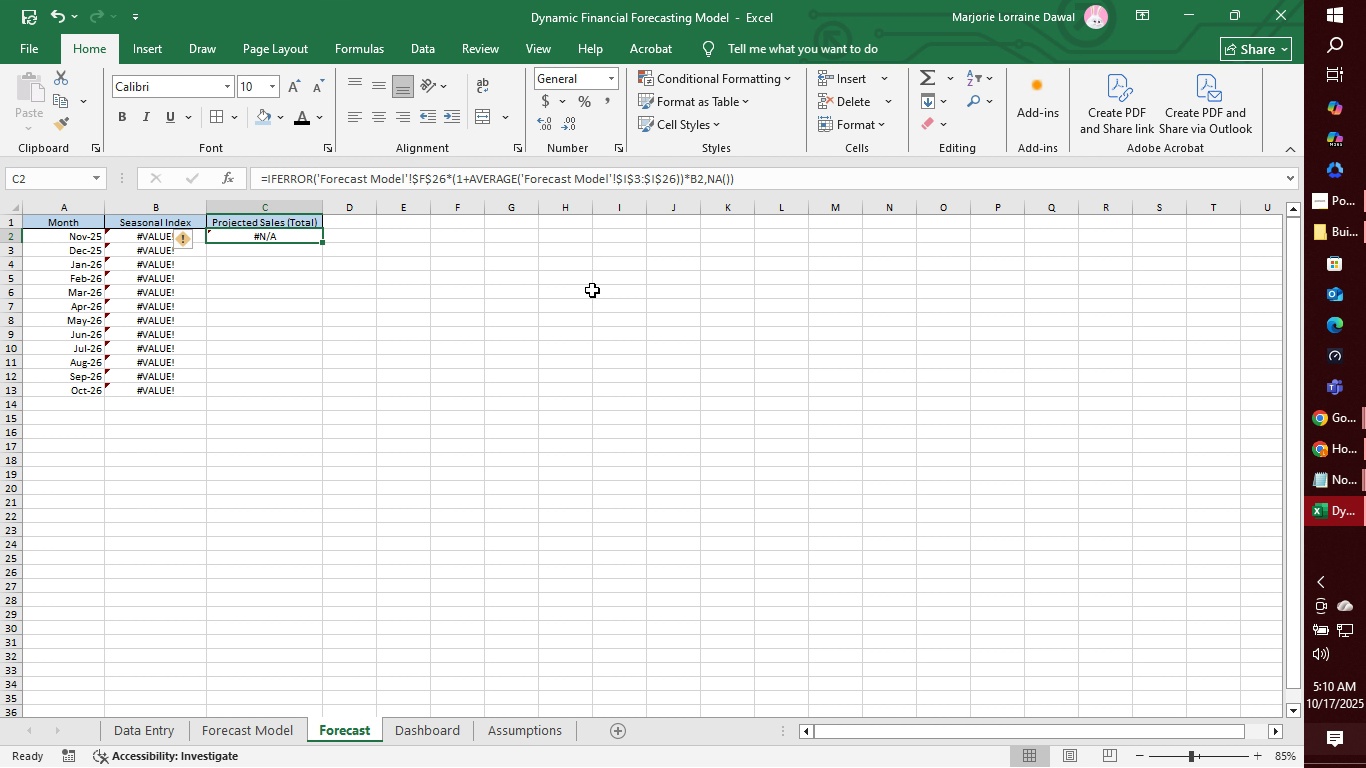 
left_click([267, 729])
 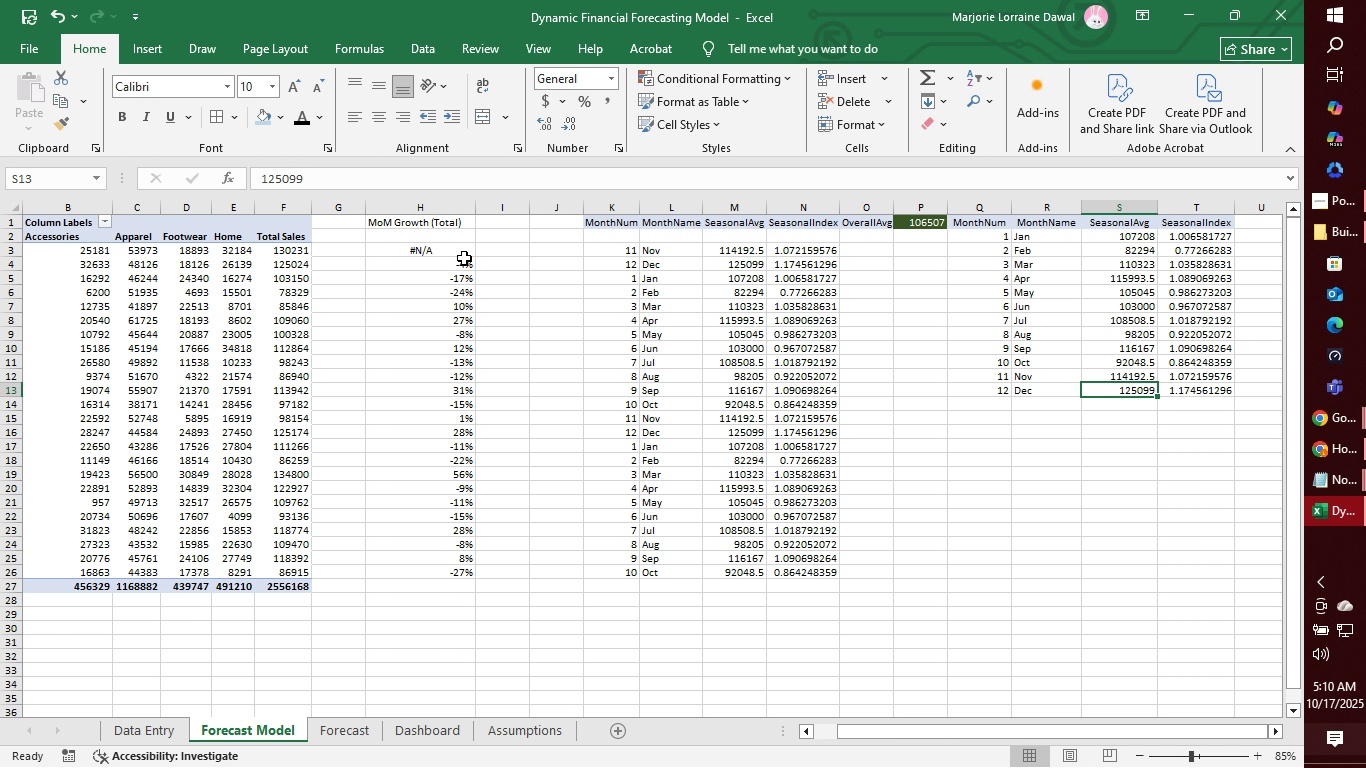 
wait(20.38)
 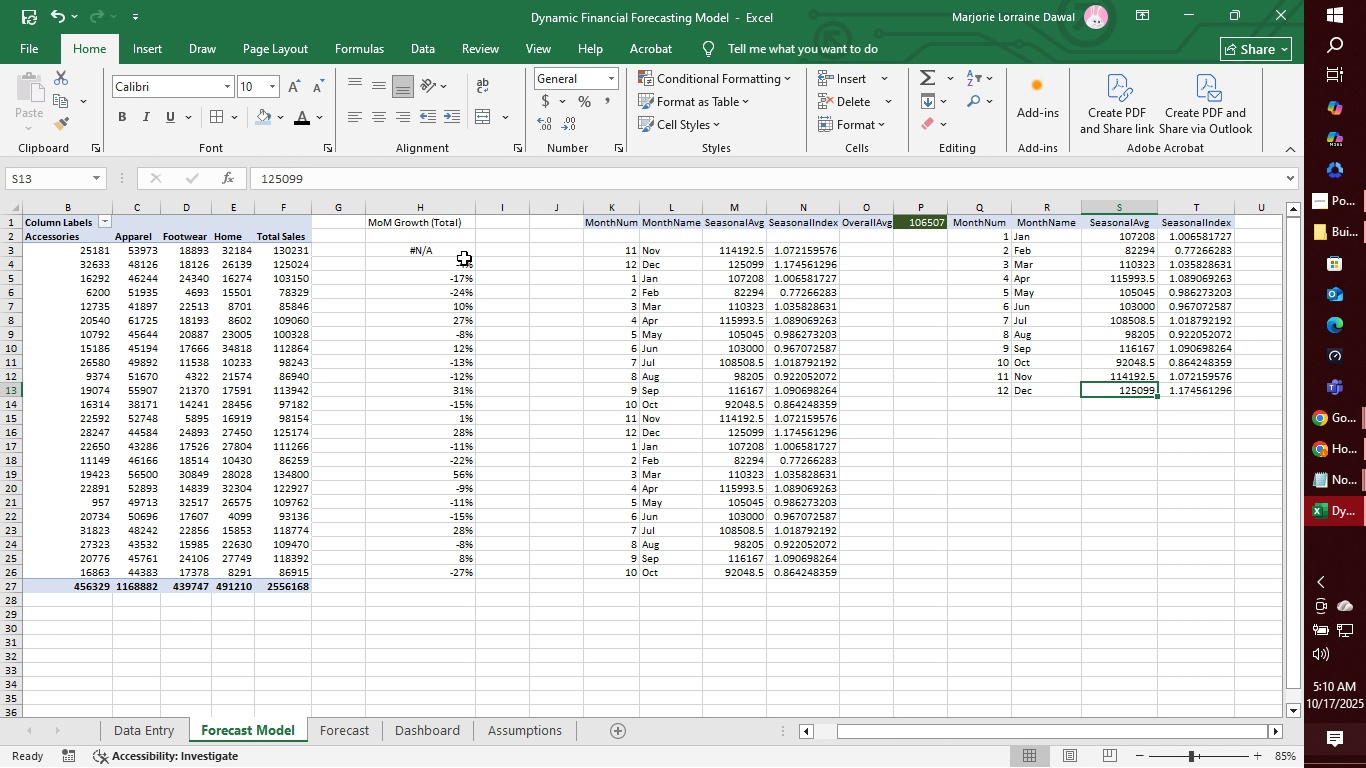 
left_click([353, 737])
 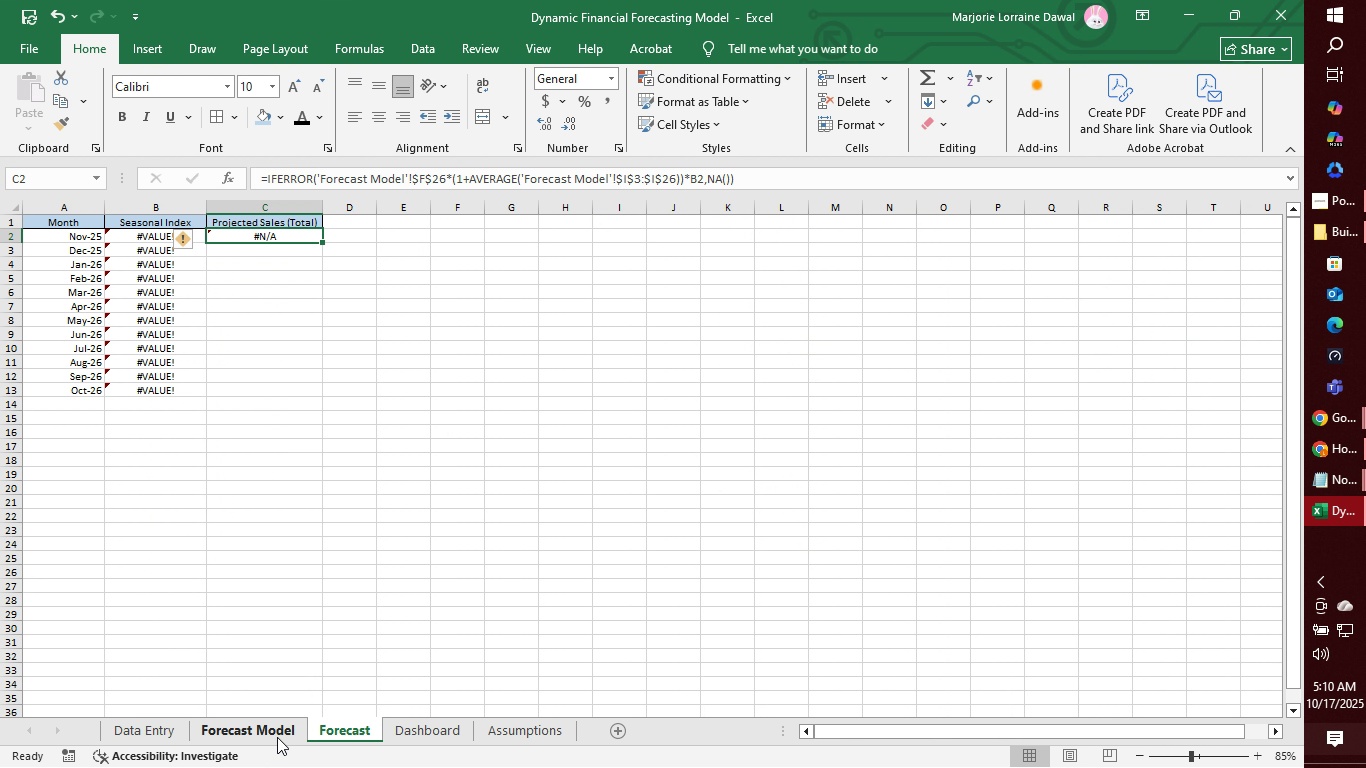 
wait(7.88)
 